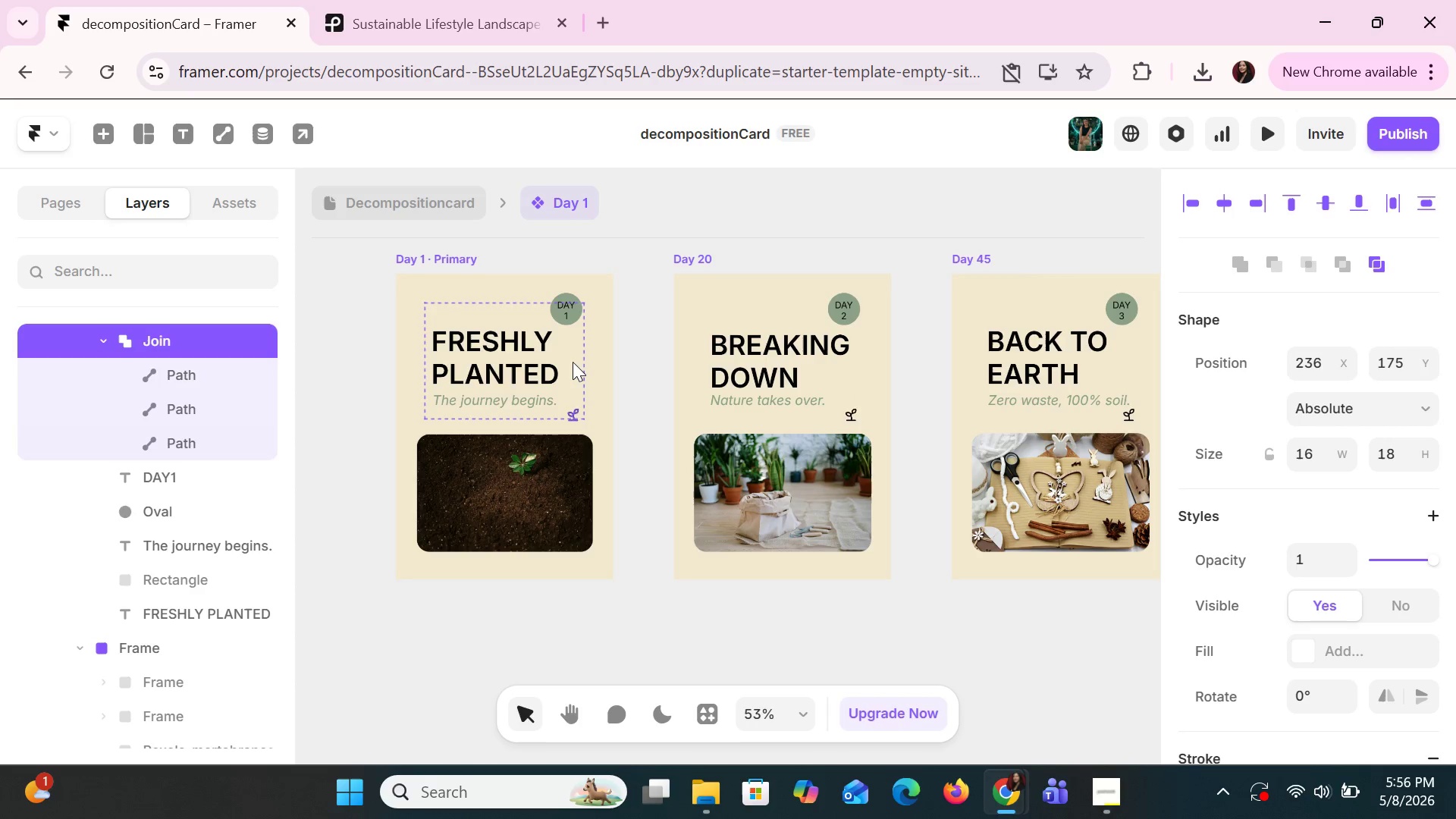 
hold_key(key=ArrowRight, duration=0.98)
 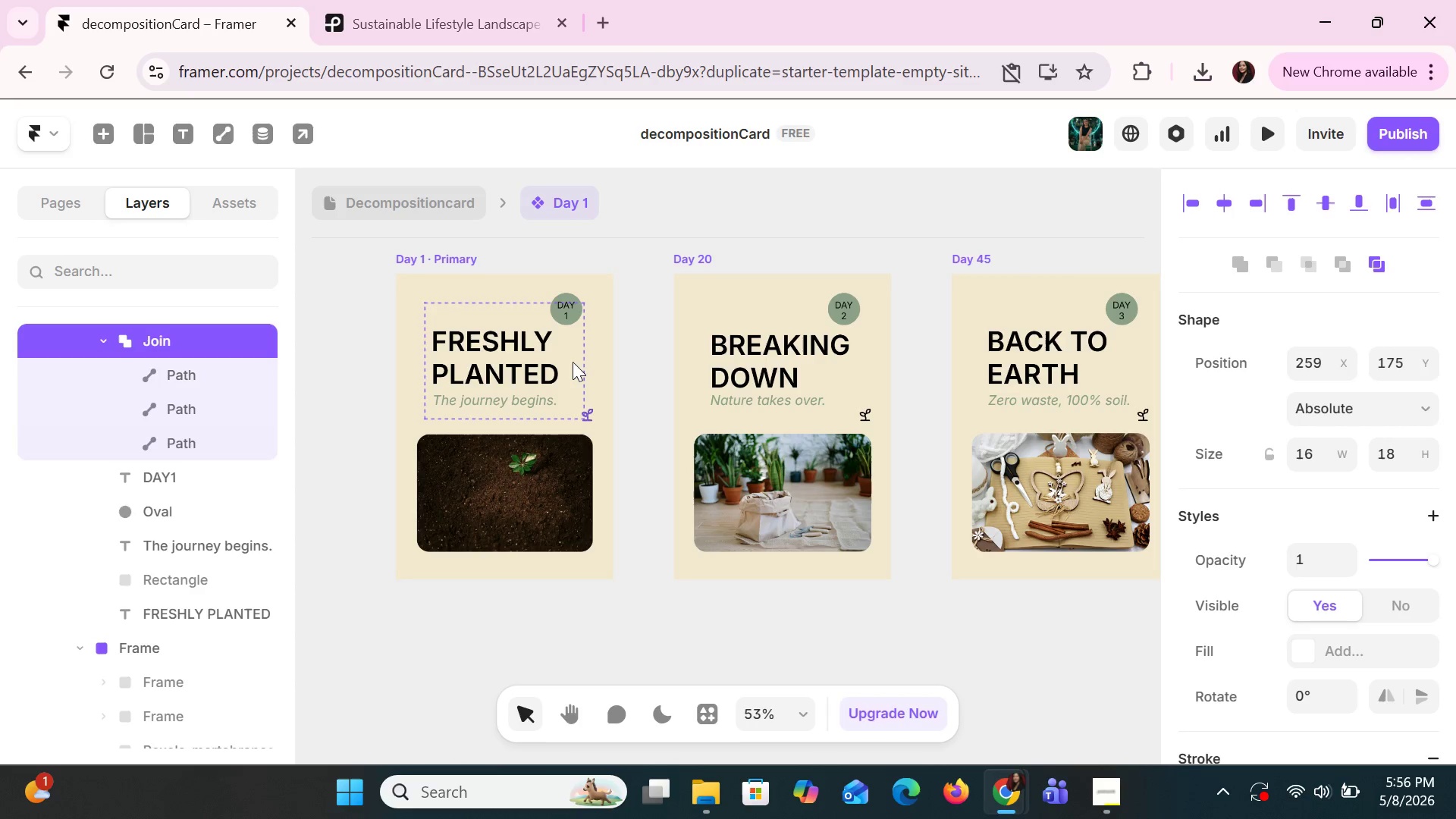 
key(ArrowDown)
 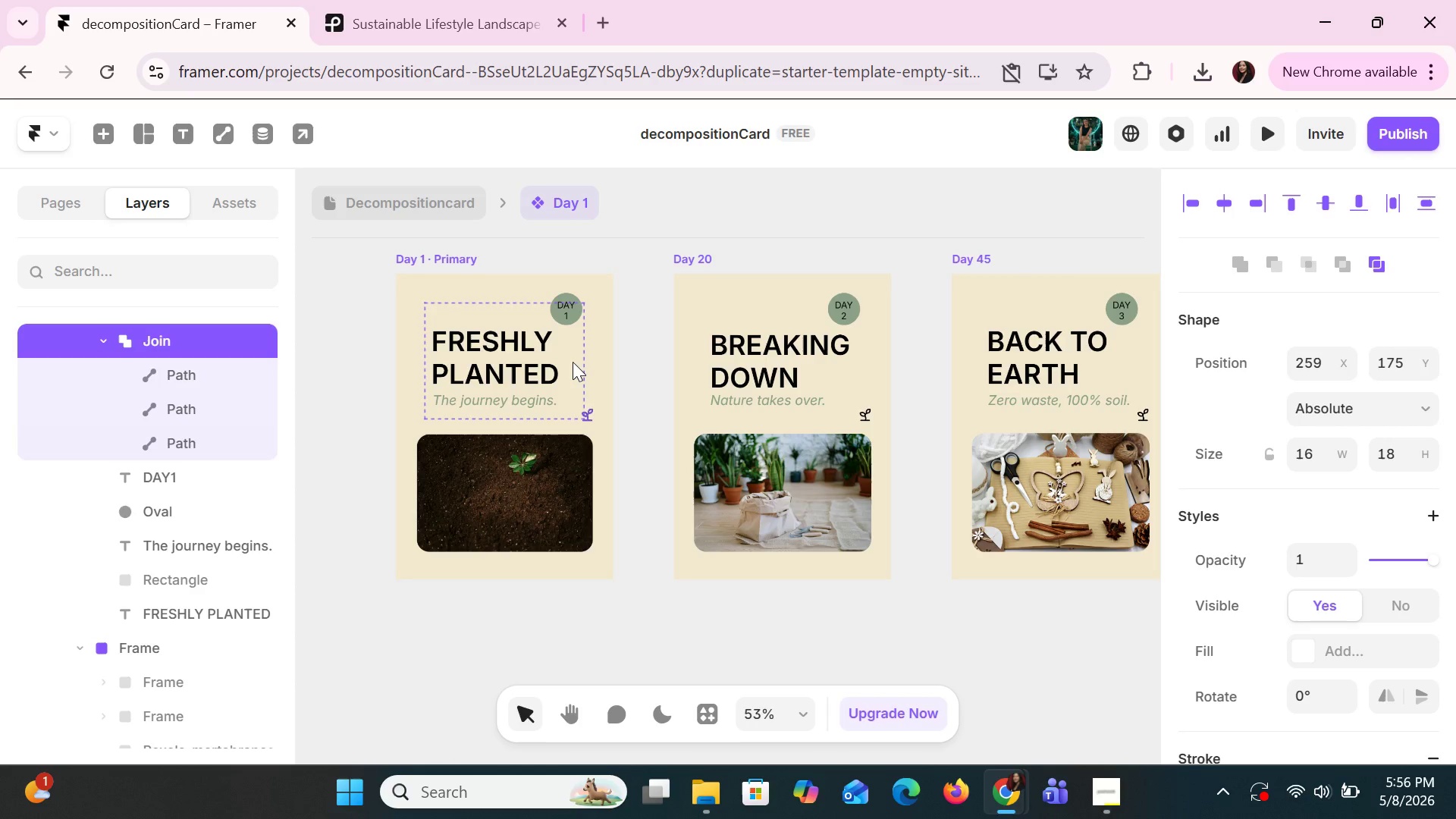 
hold_key(key=ArrowUp, duration=1.51)
 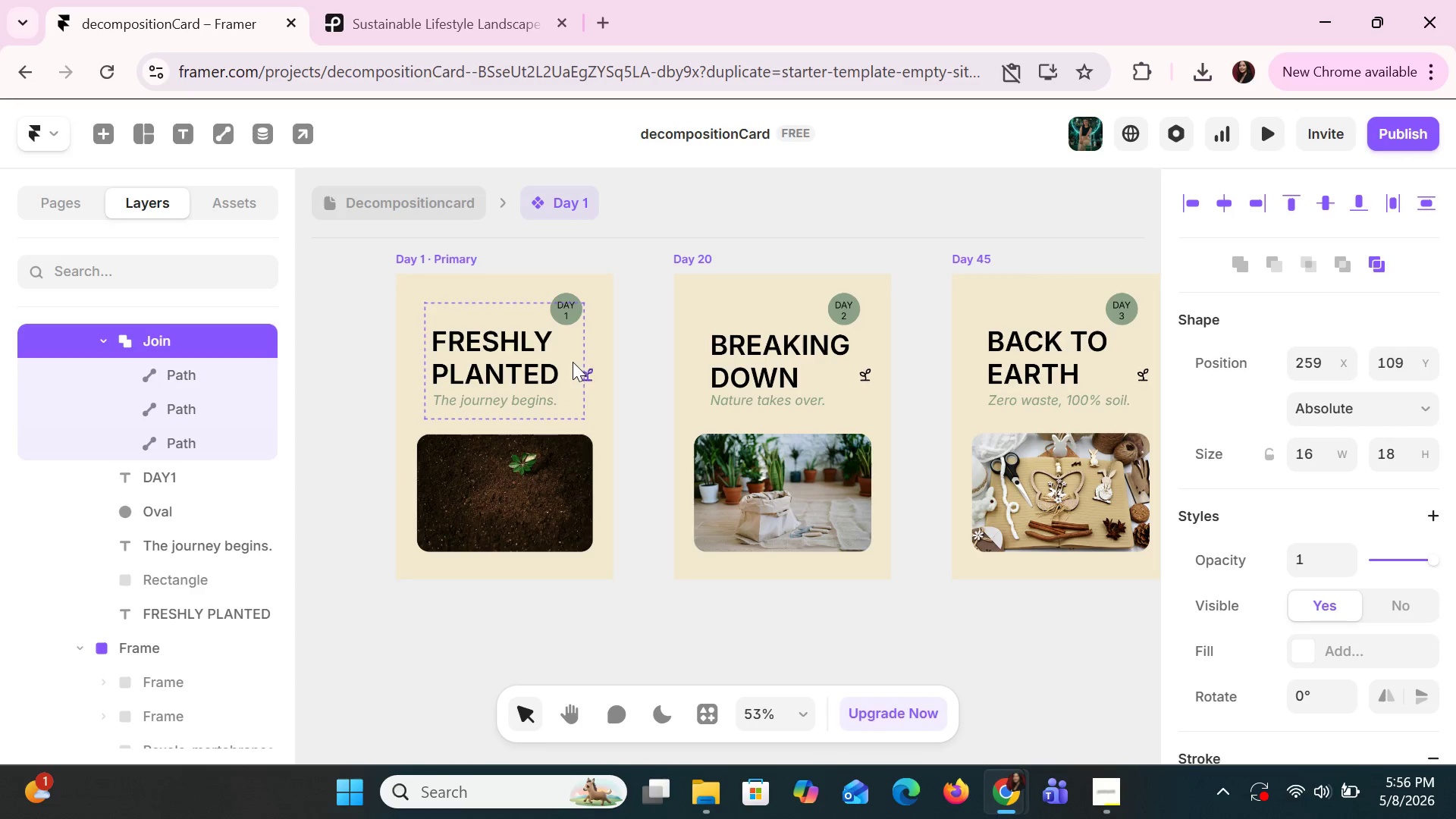 
hold_key(key=ArrowUp, duration=1.11)
 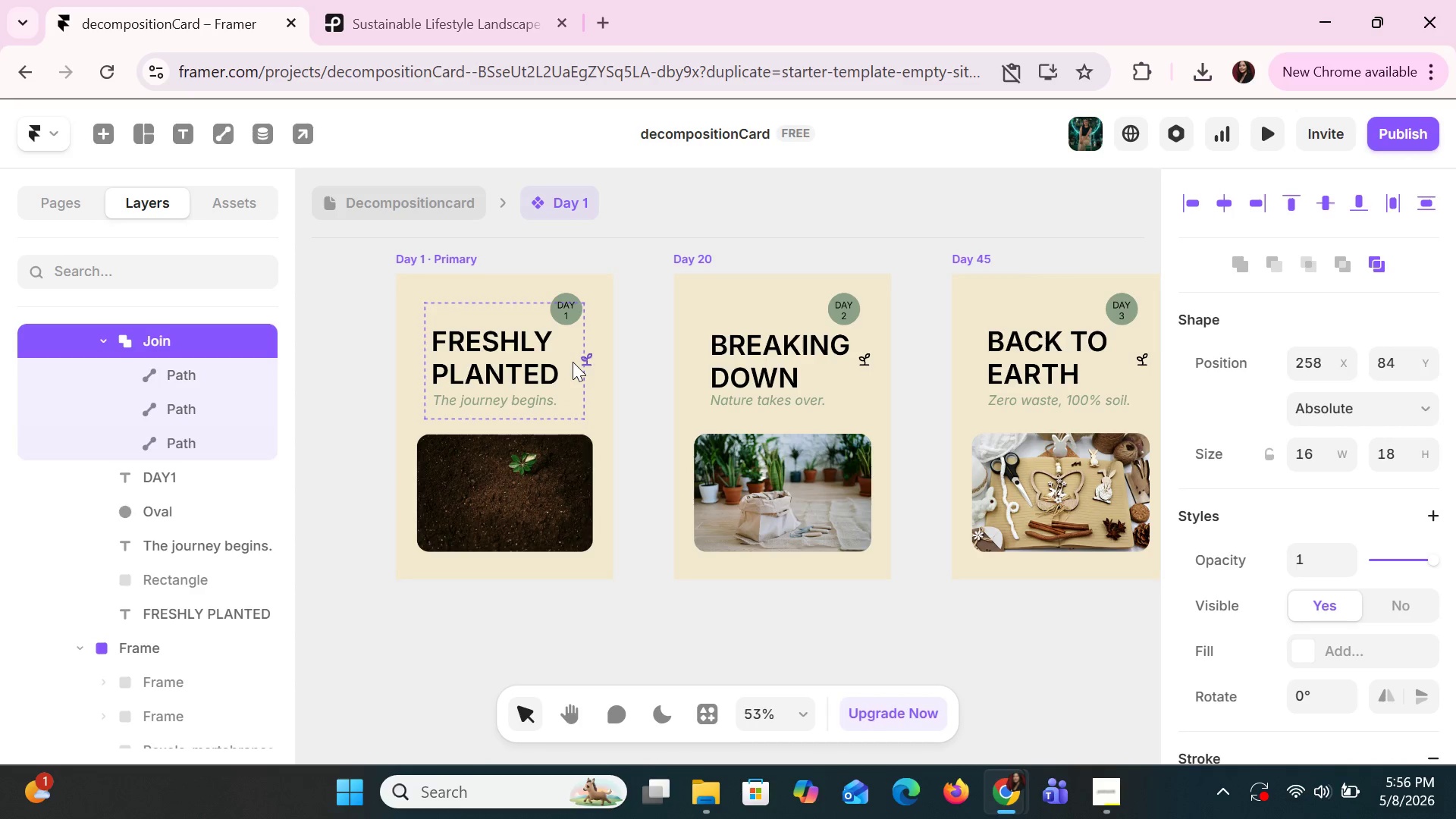 
hold_key(key=ArrowLeft, duration=0.55)
 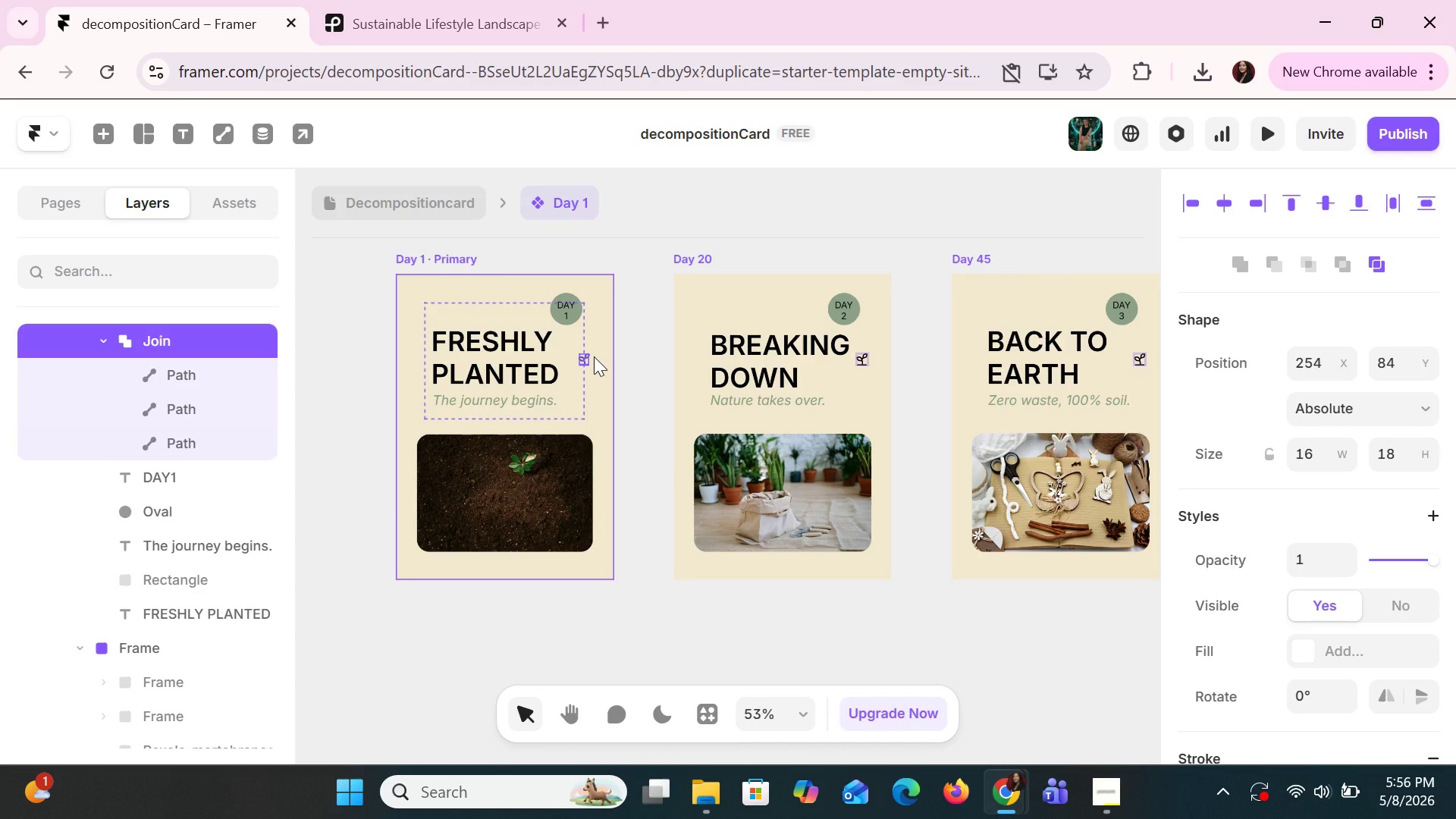 
hold_key(key=ArrowLeft, duration=1.51)
 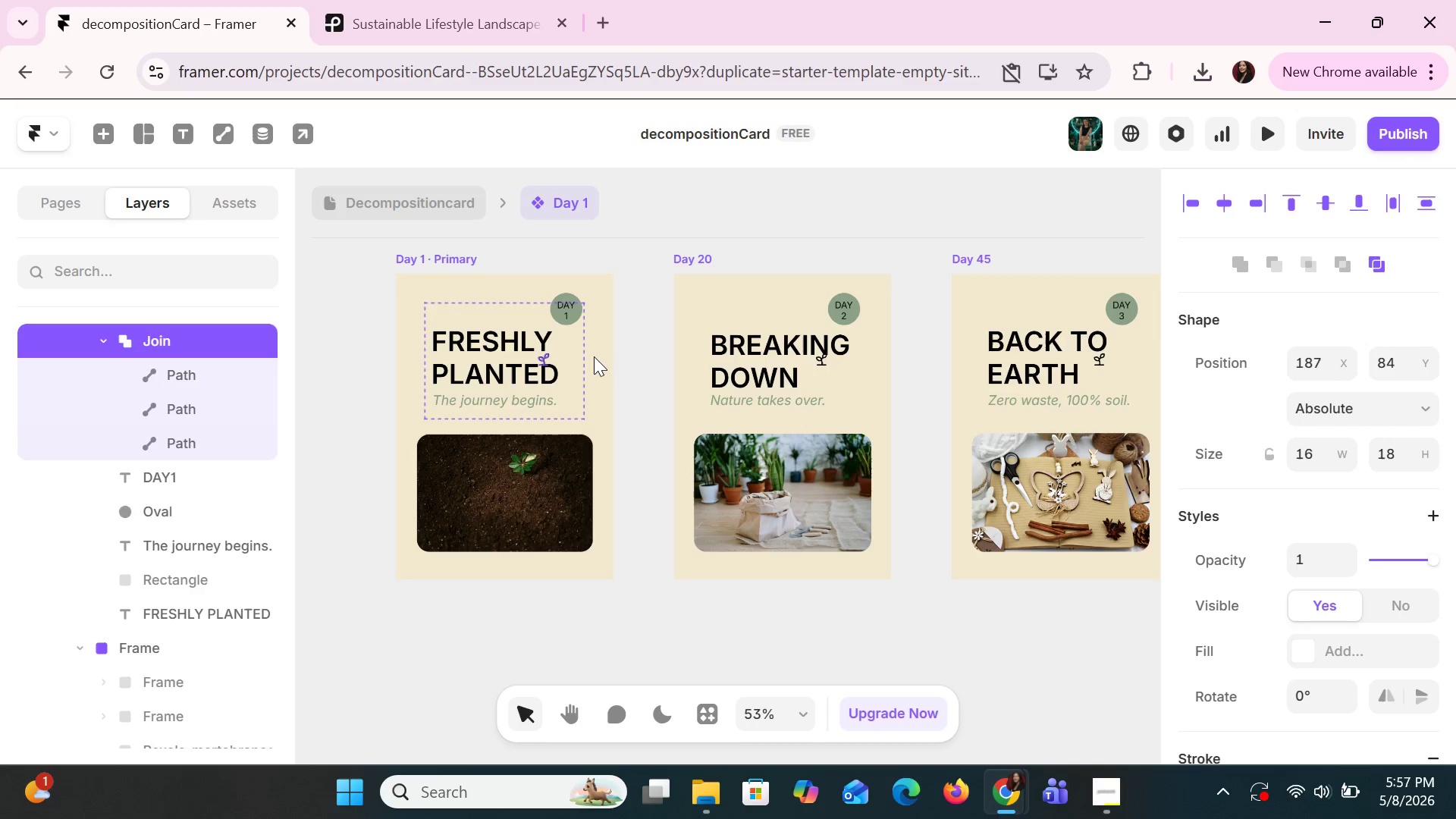 
hold_key(key=ArrowLeft, duration=1.52)
 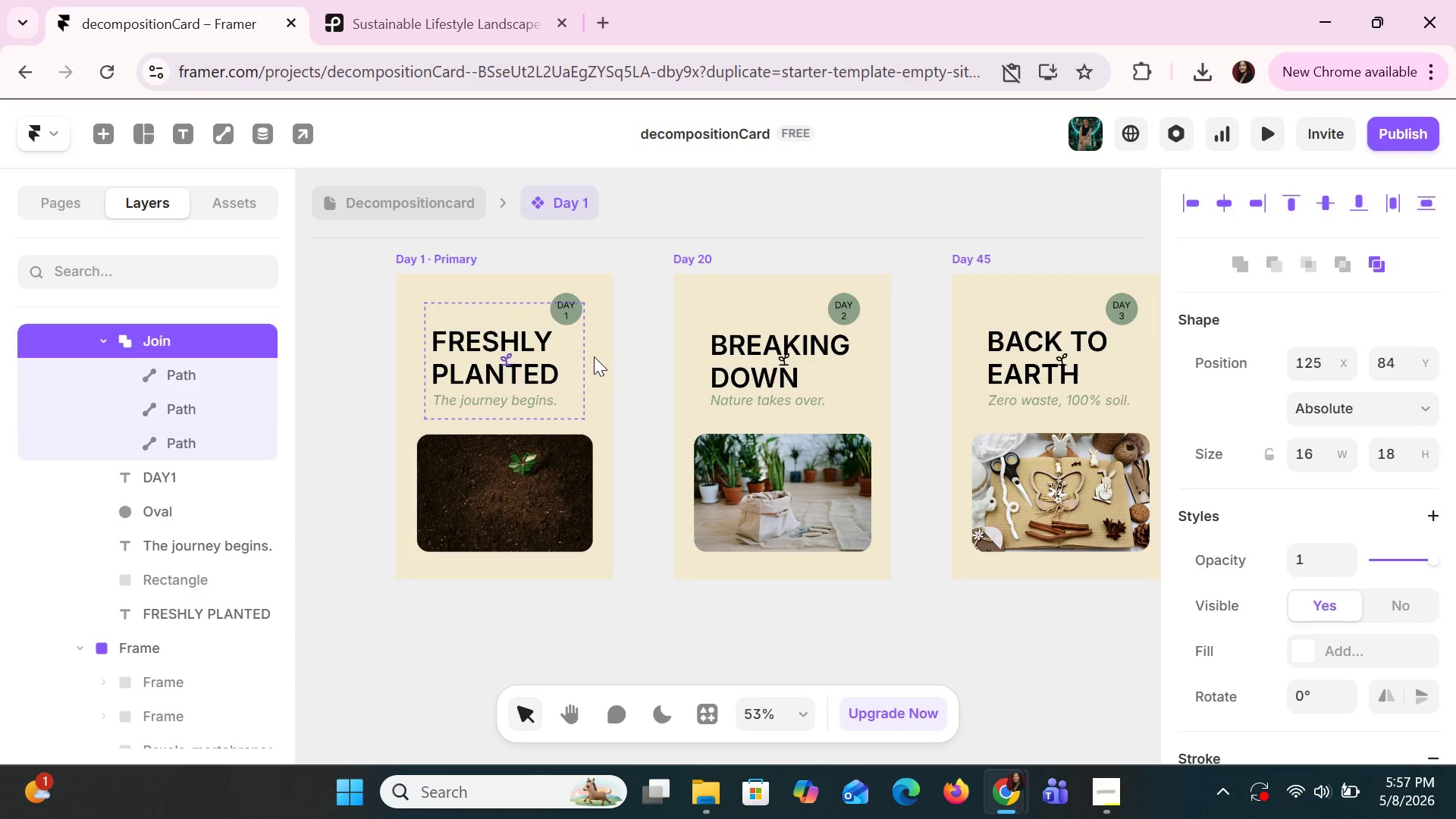 
hold_key(key=ArrowLeft, duration=1.5)
 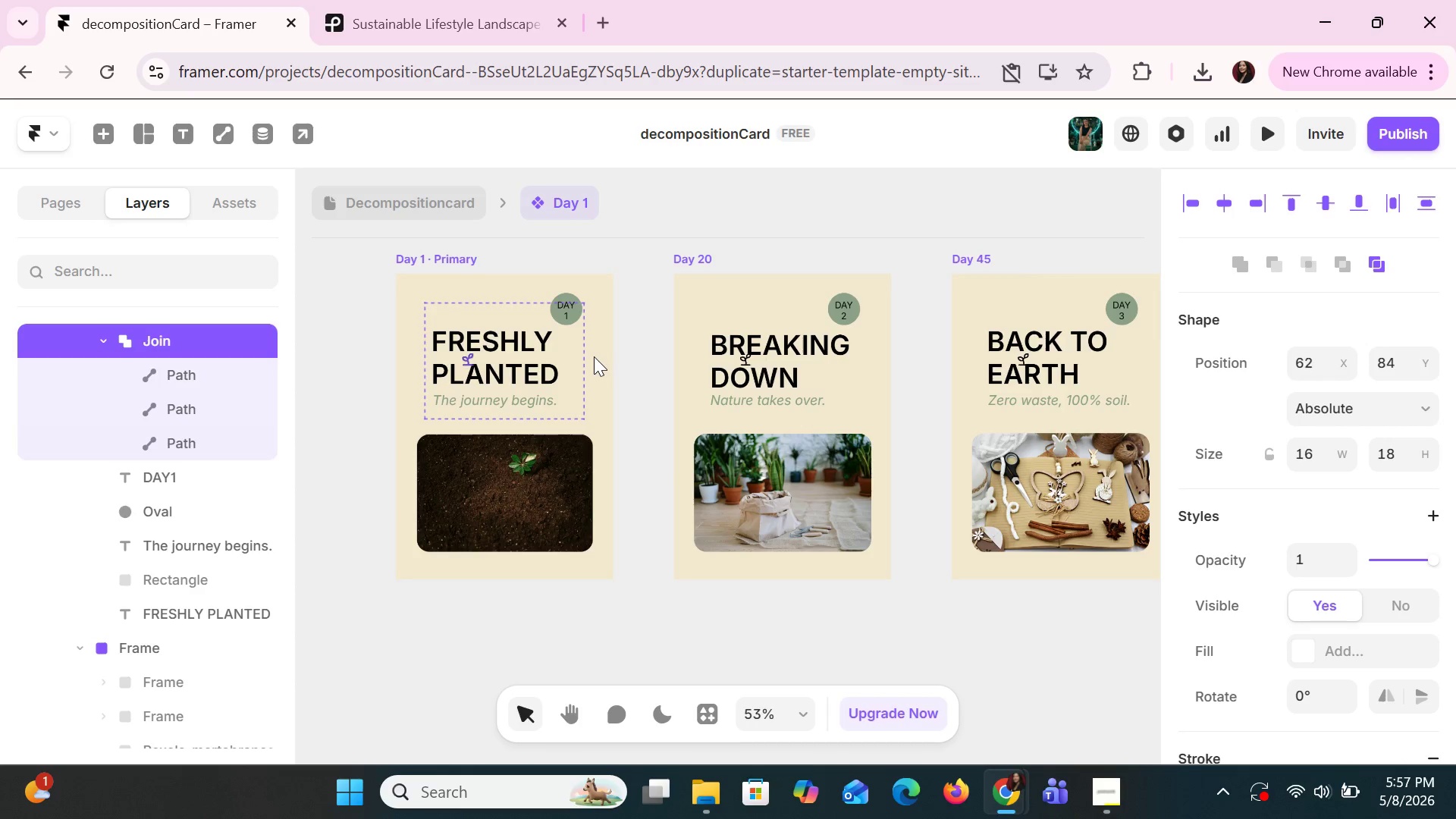 
hold_key(key=ArrowLeft, duration=1.51)
 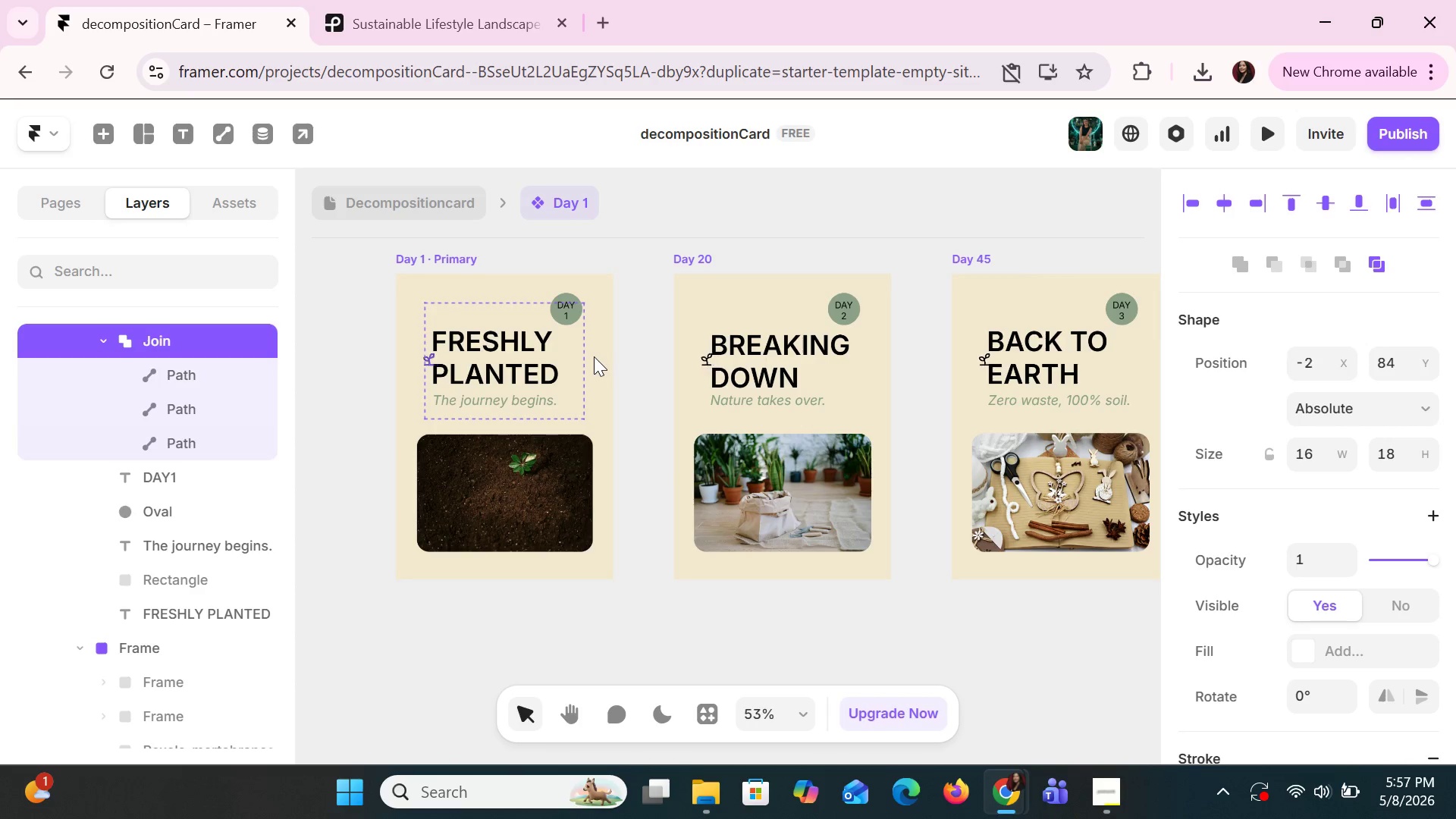 
hold_key(key=ArrowLeft, duration=0.81)
 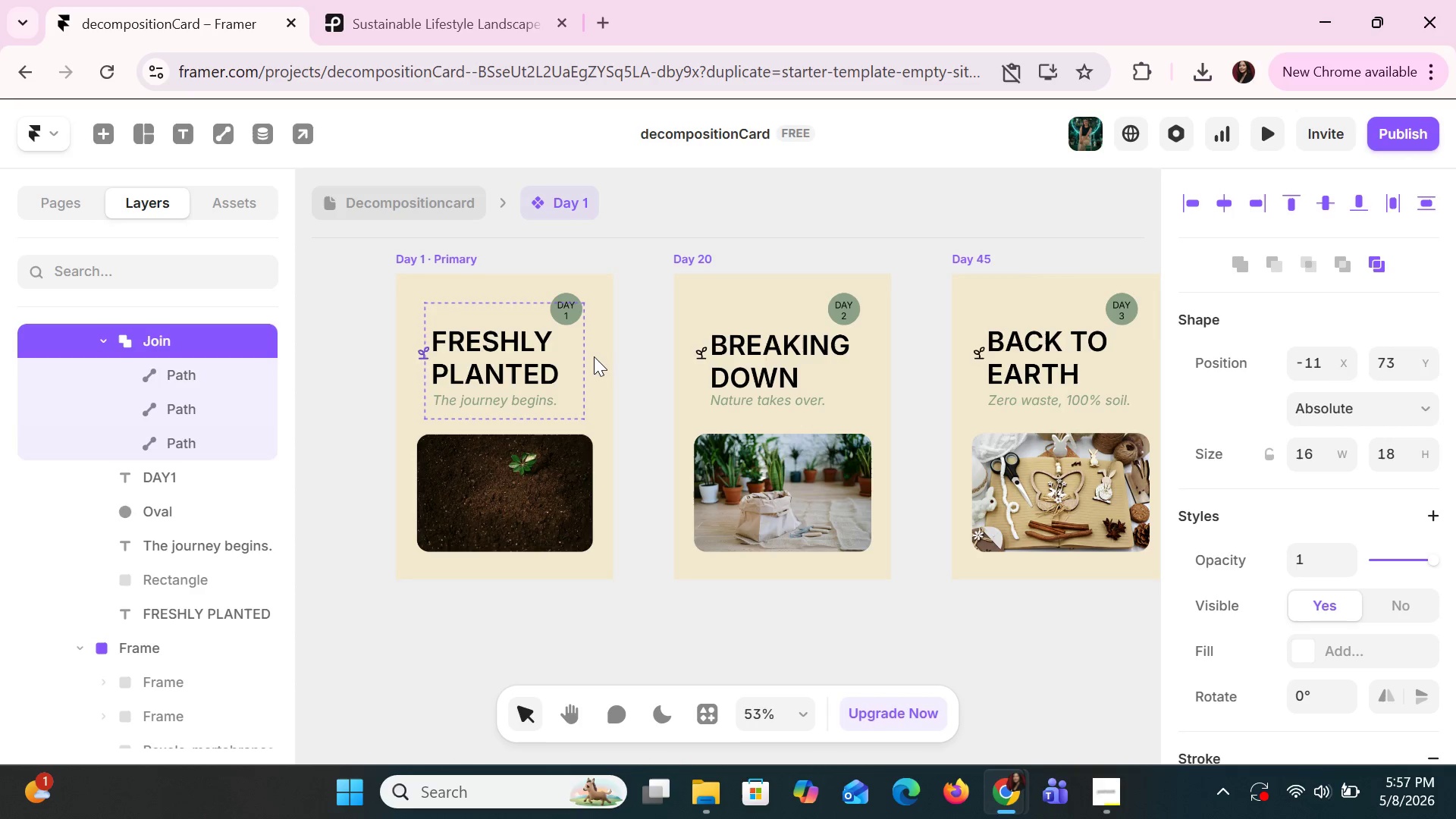 
hold_key(key=ArrowUp, duration=1.5)
 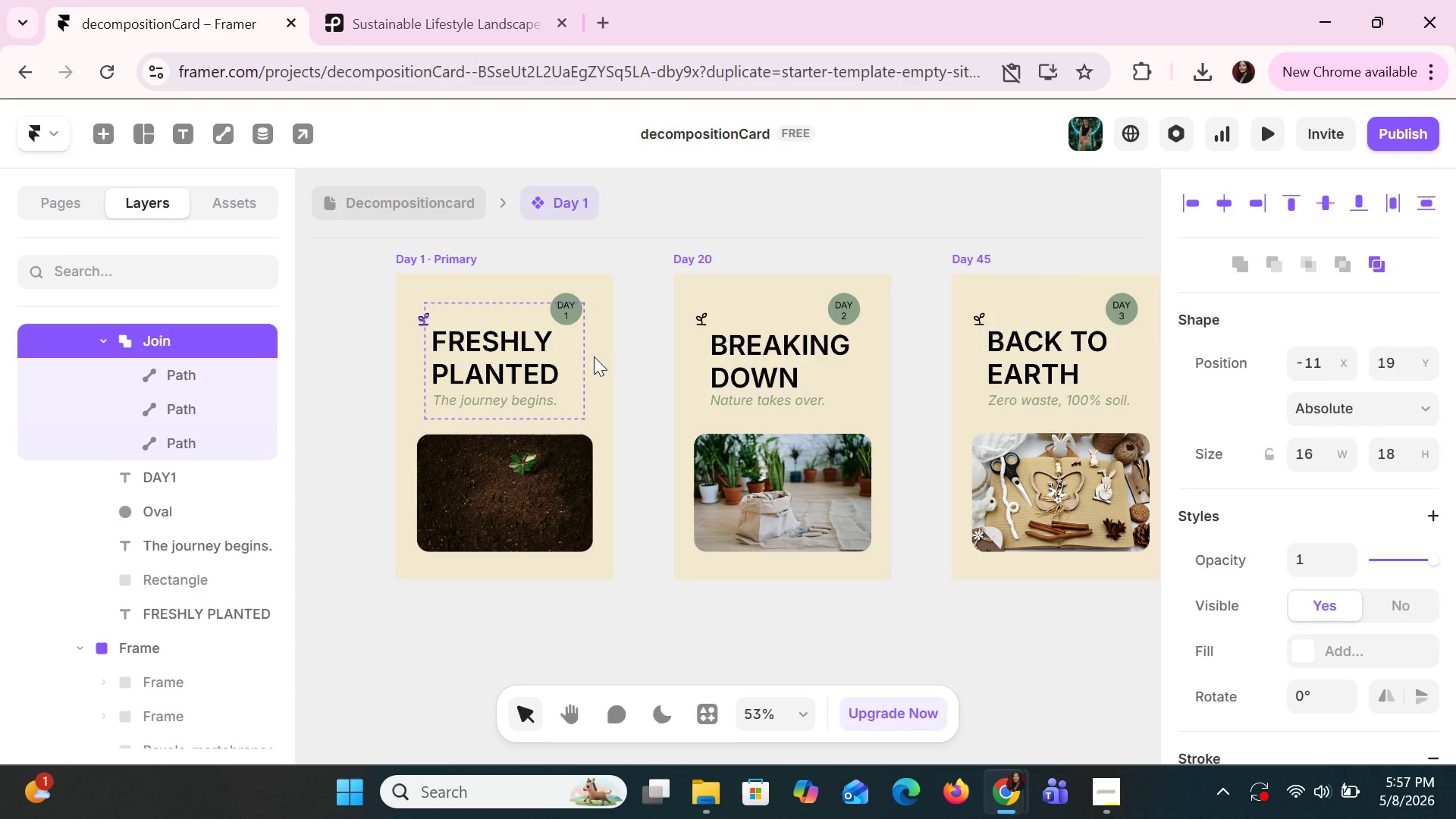 
hold_key(key=ArrowUp, duration=0.58)
 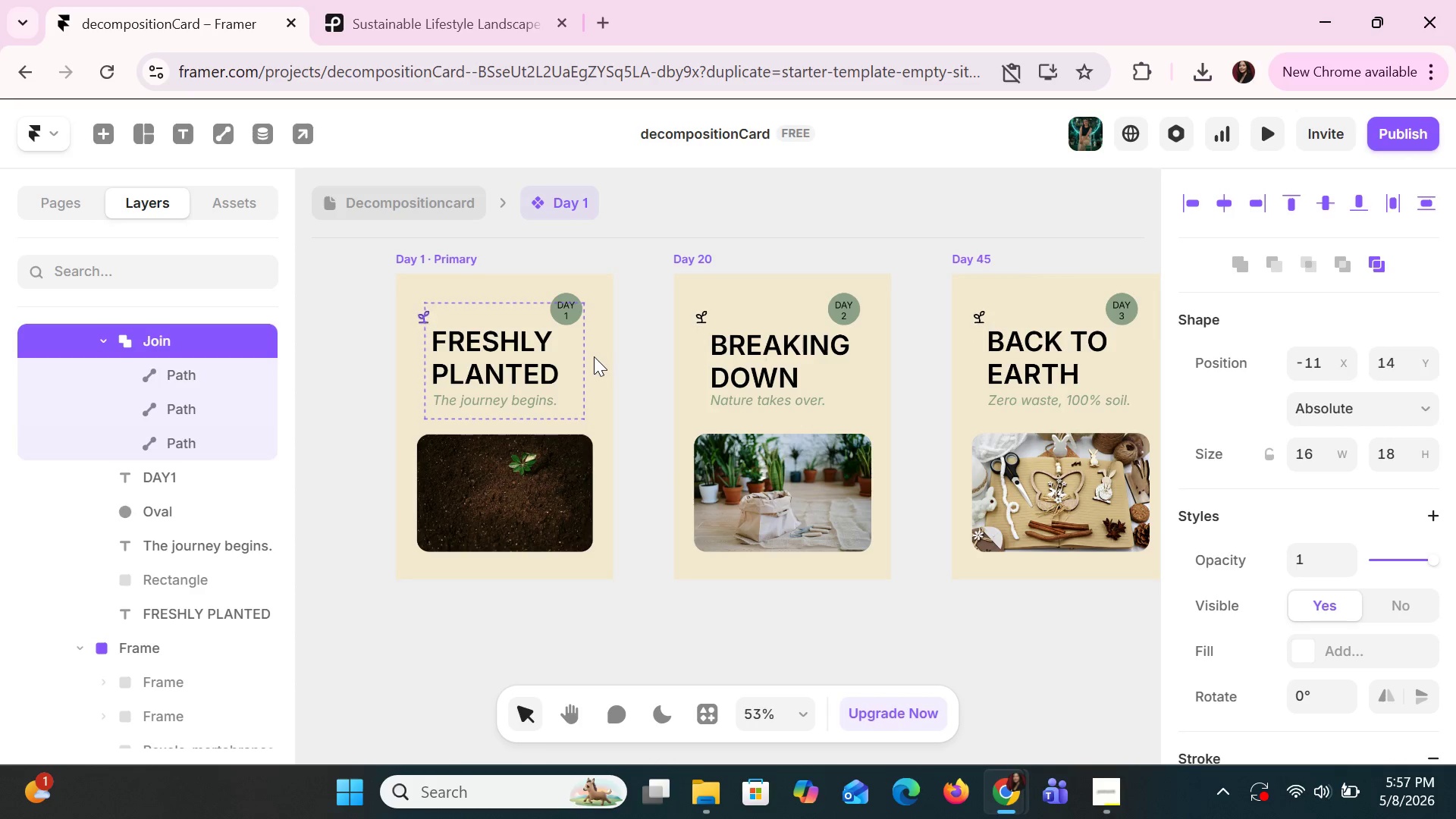 
key(ArrowUp)
 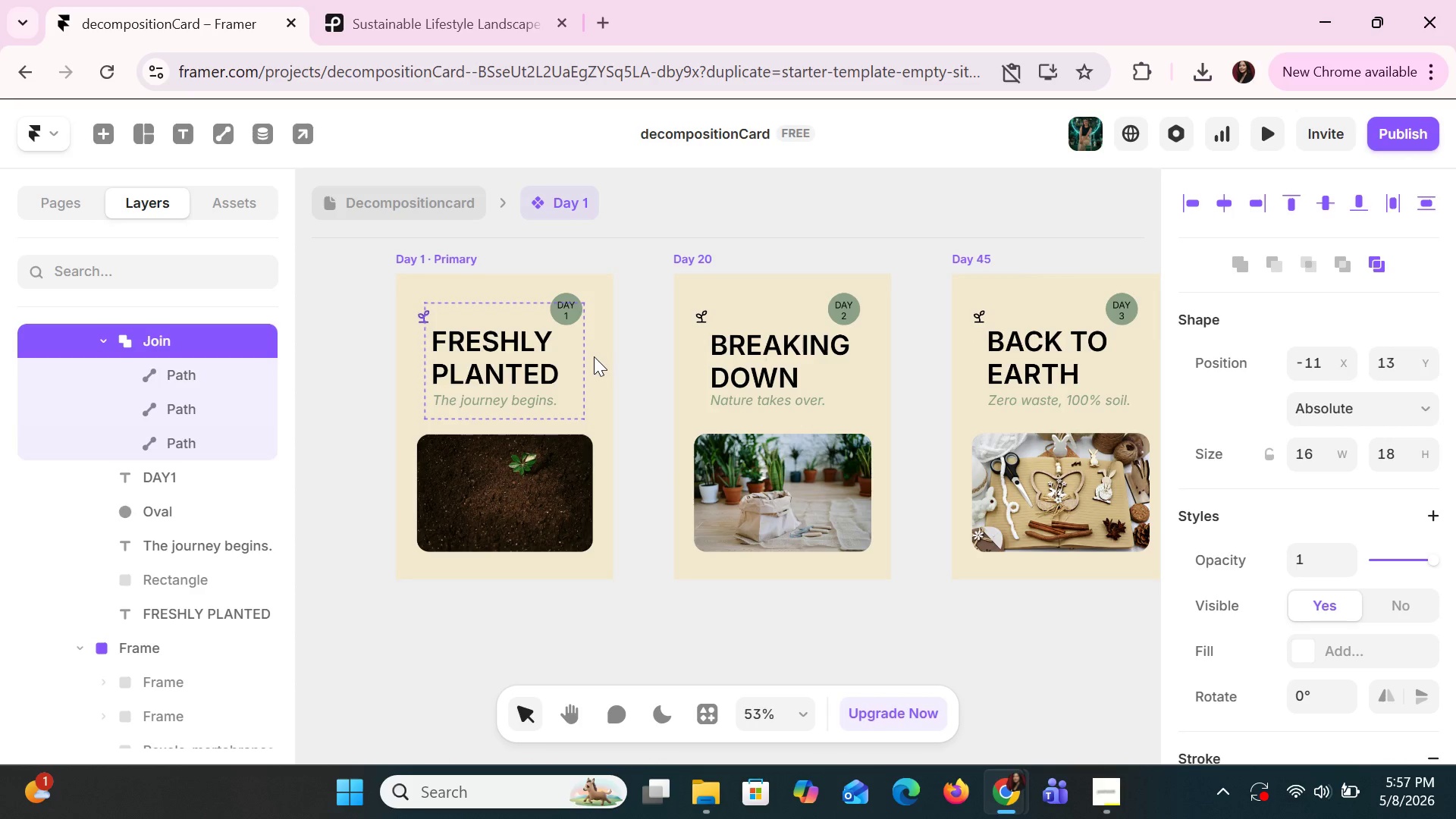 
key(ArrowUp)
 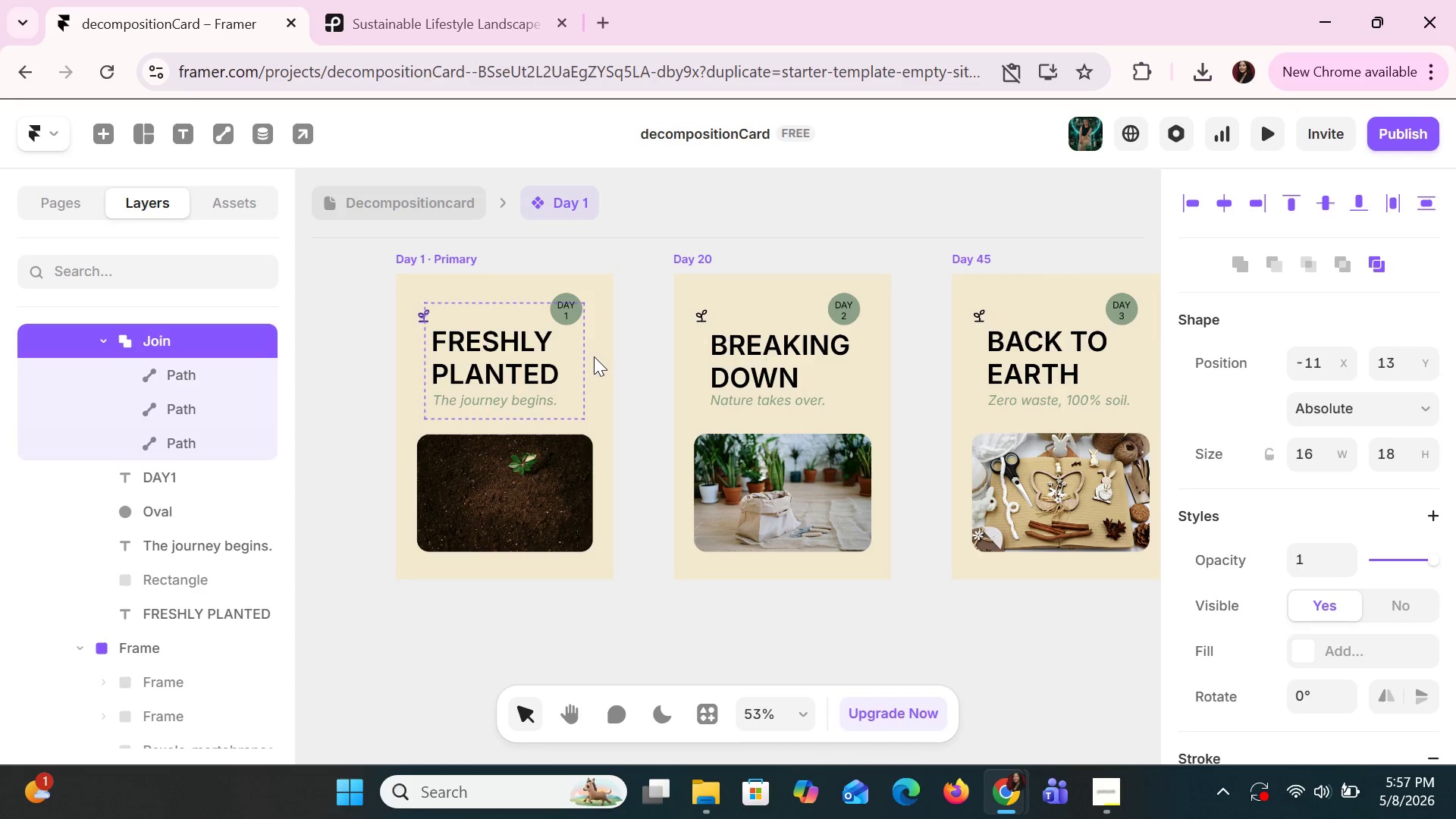 
key(ArrowUp)
 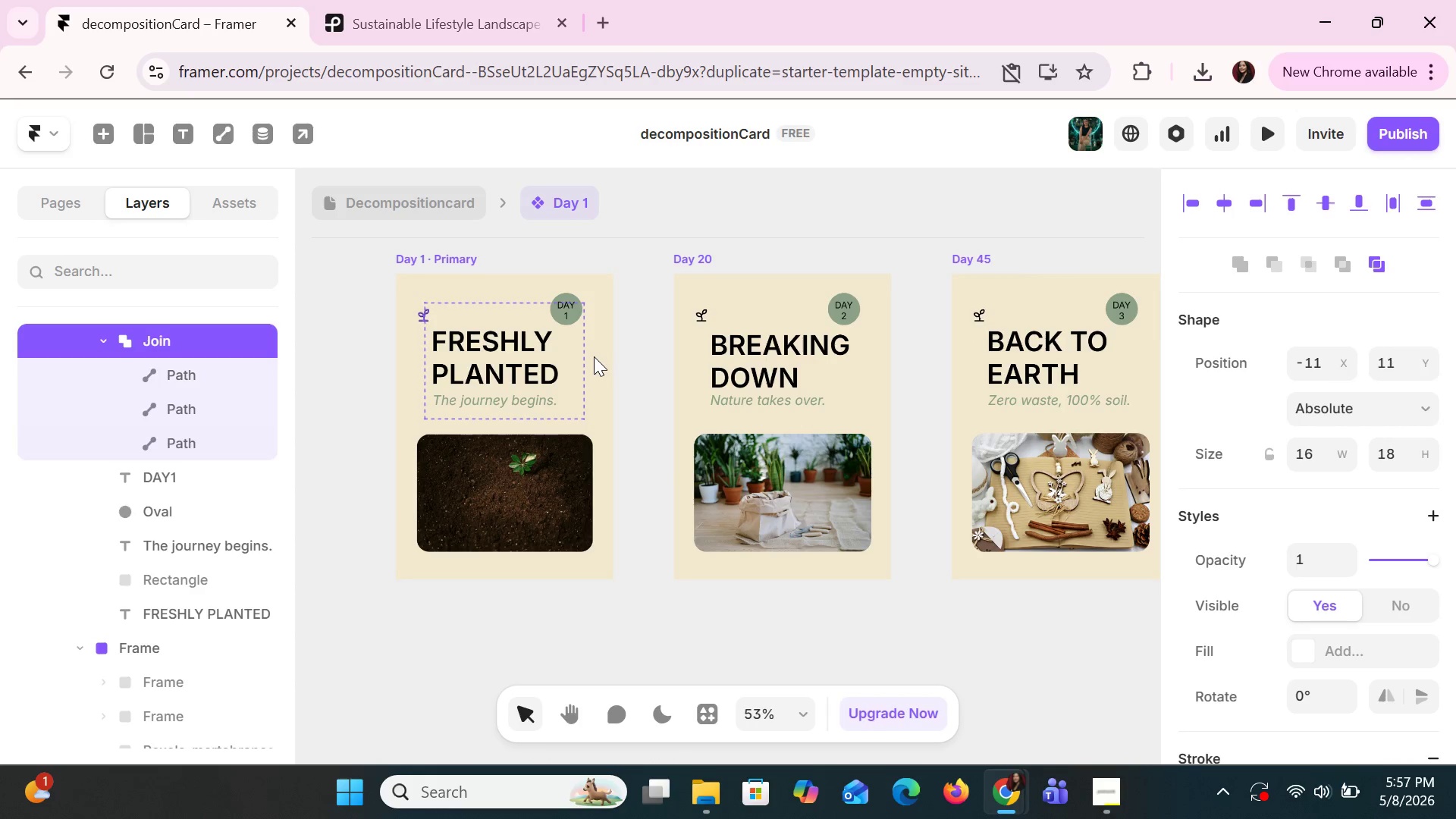 
hold_key(key=ArrowUp, duration=1.39)
 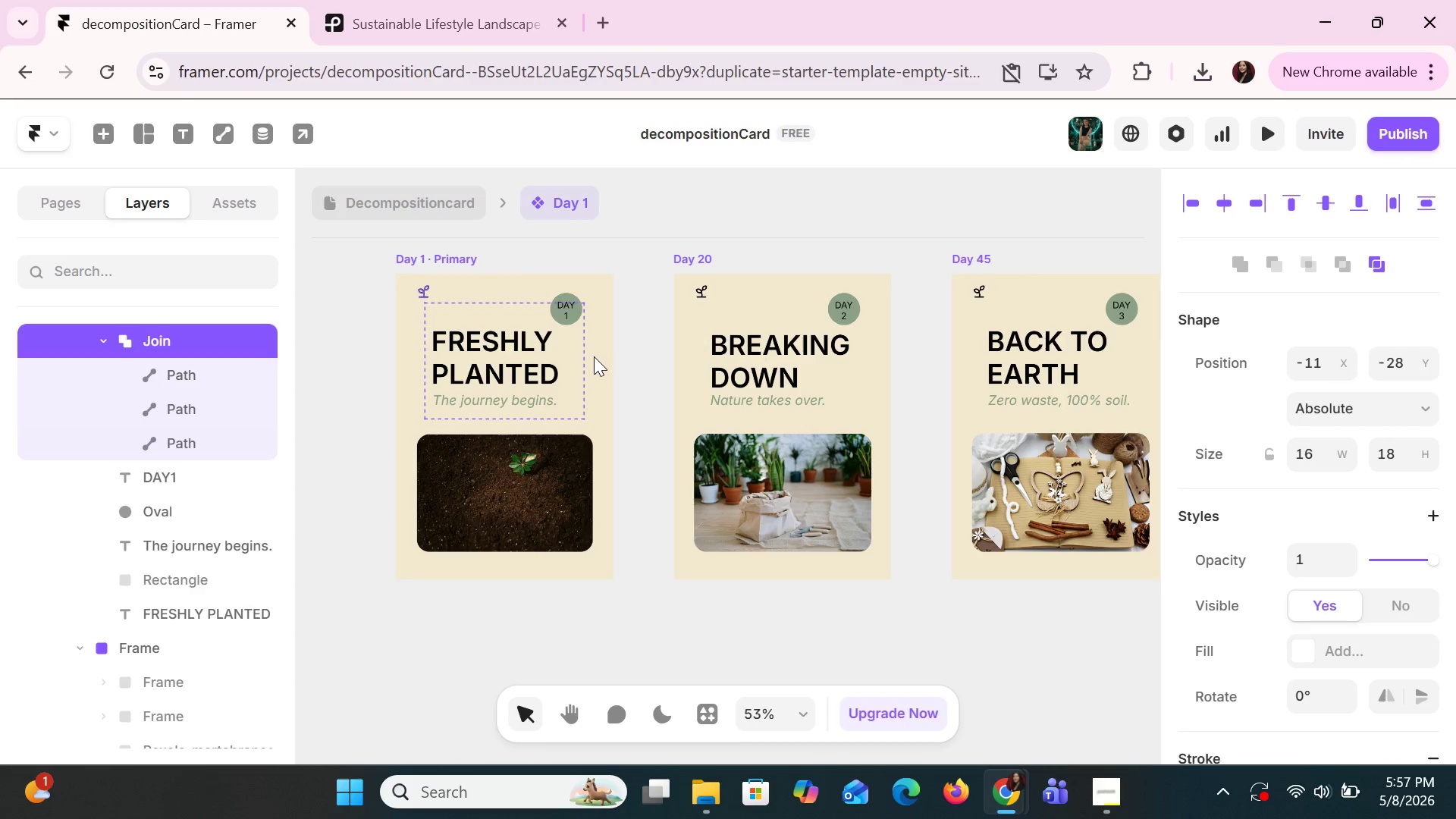 
key(ArrowUp)
 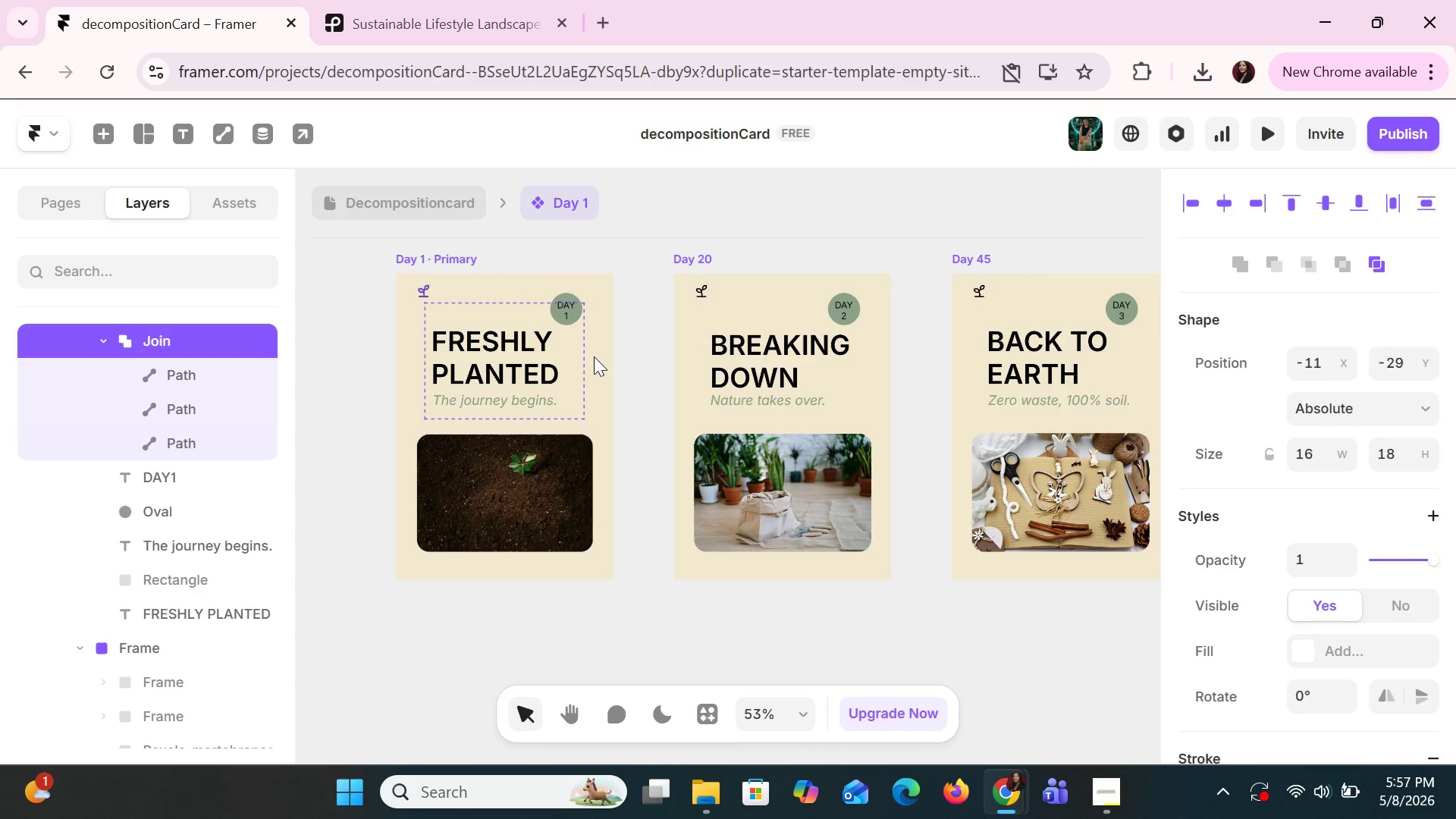 
key(ArrowUp)
 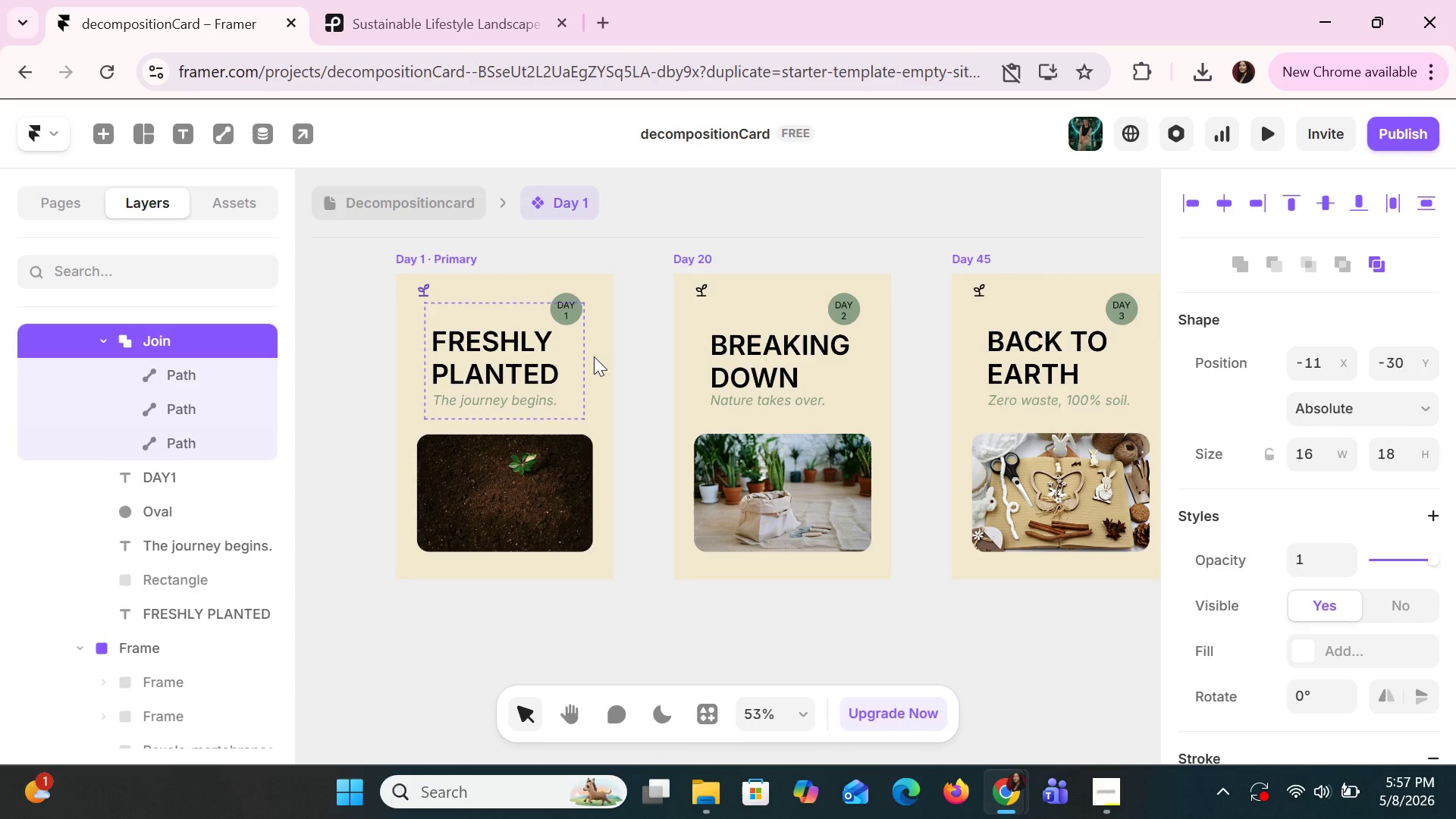 
key(ArrowUp)
 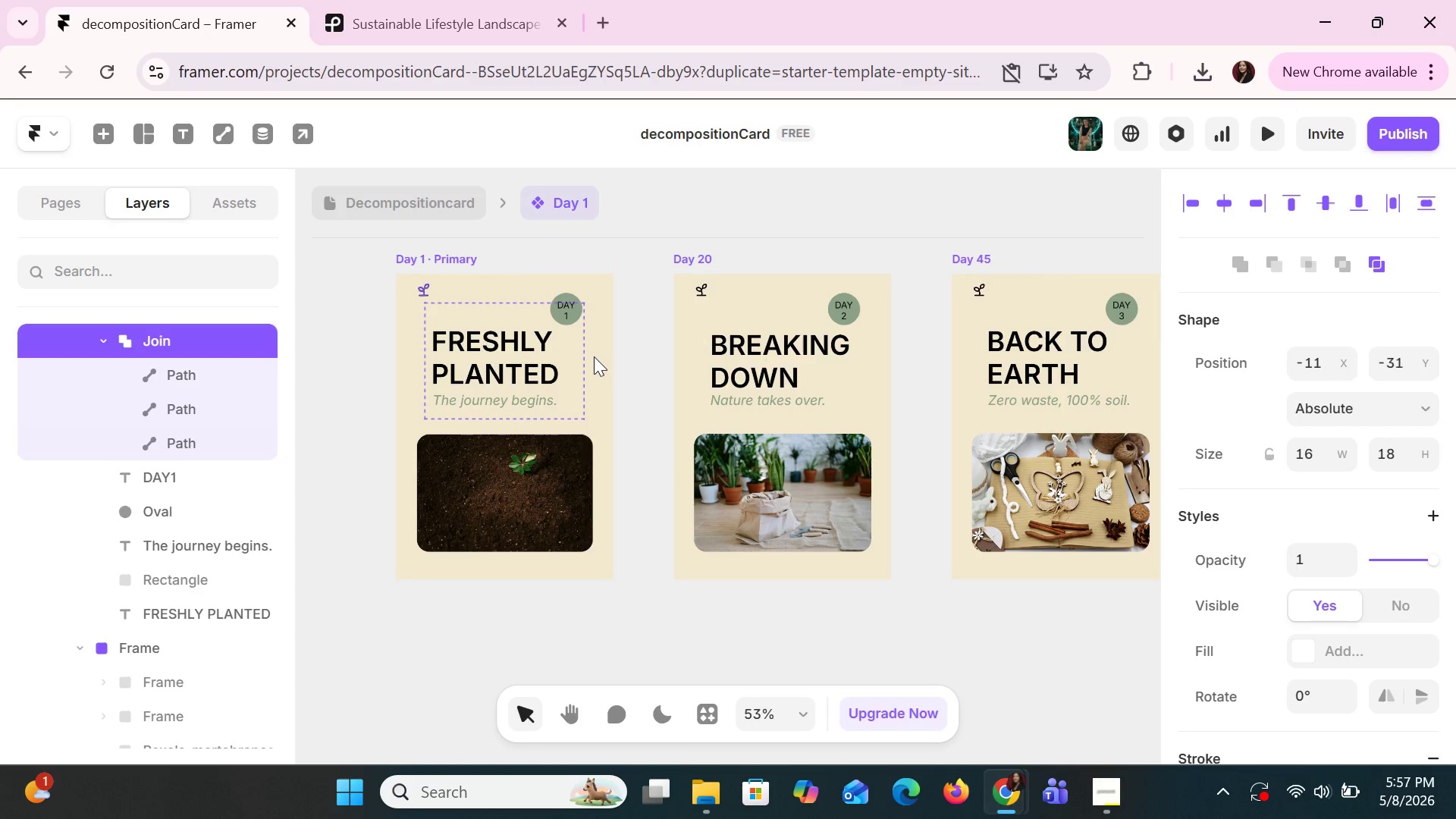 
key(ArrowUp)
 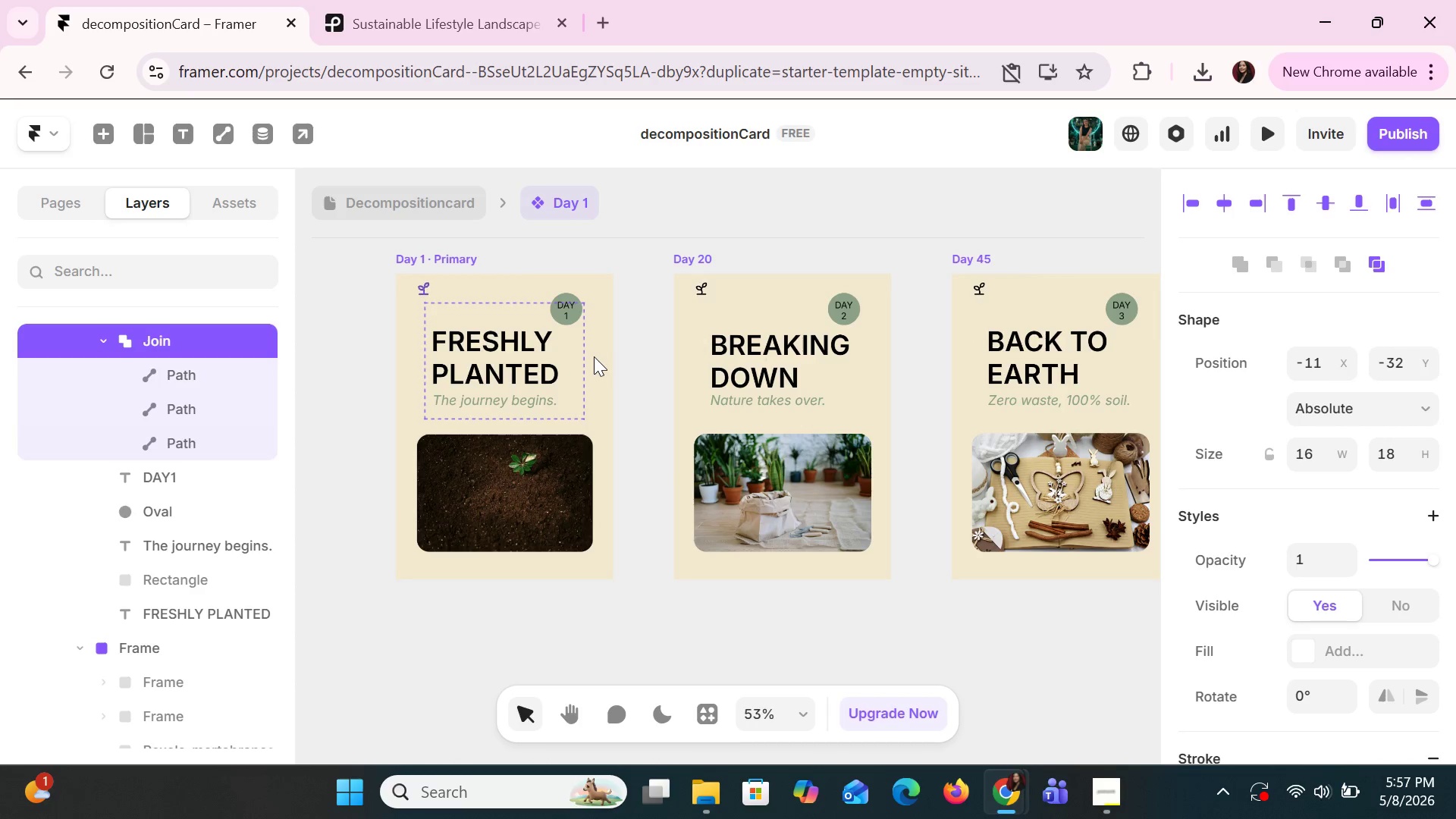 
key(ArrowUp)
 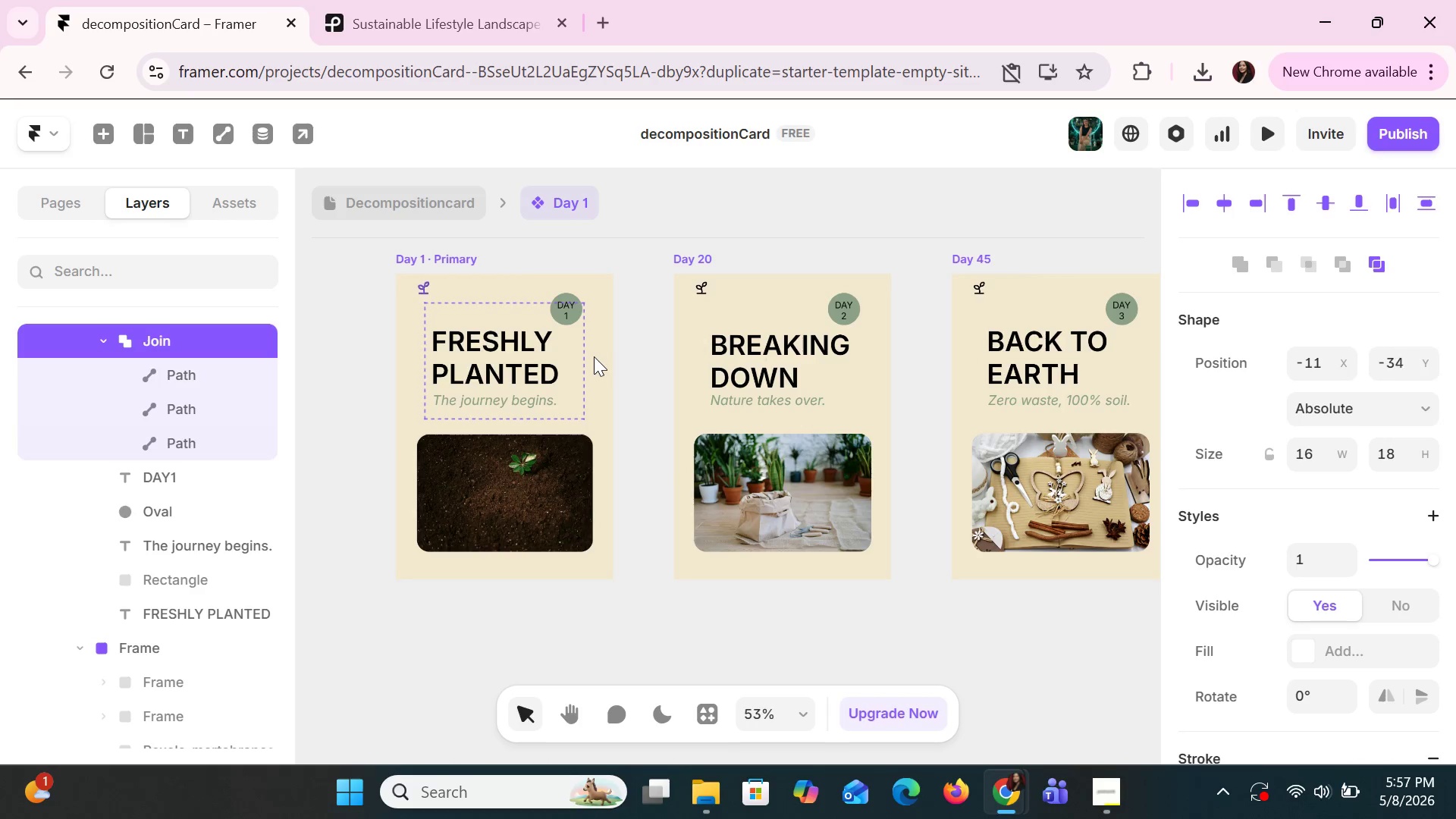 
key(ArrowUp)
 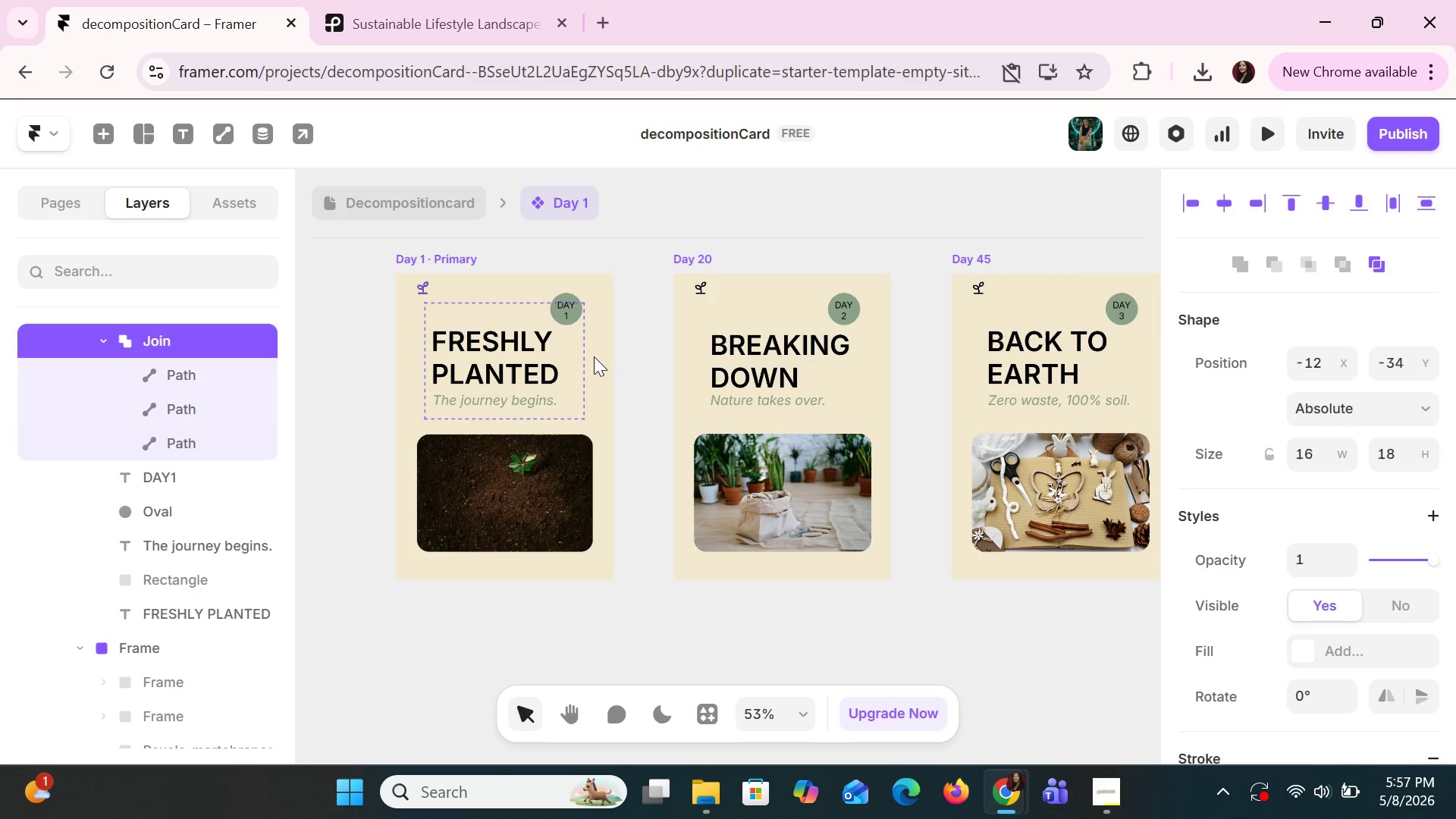 
key(ArrowLeft)
 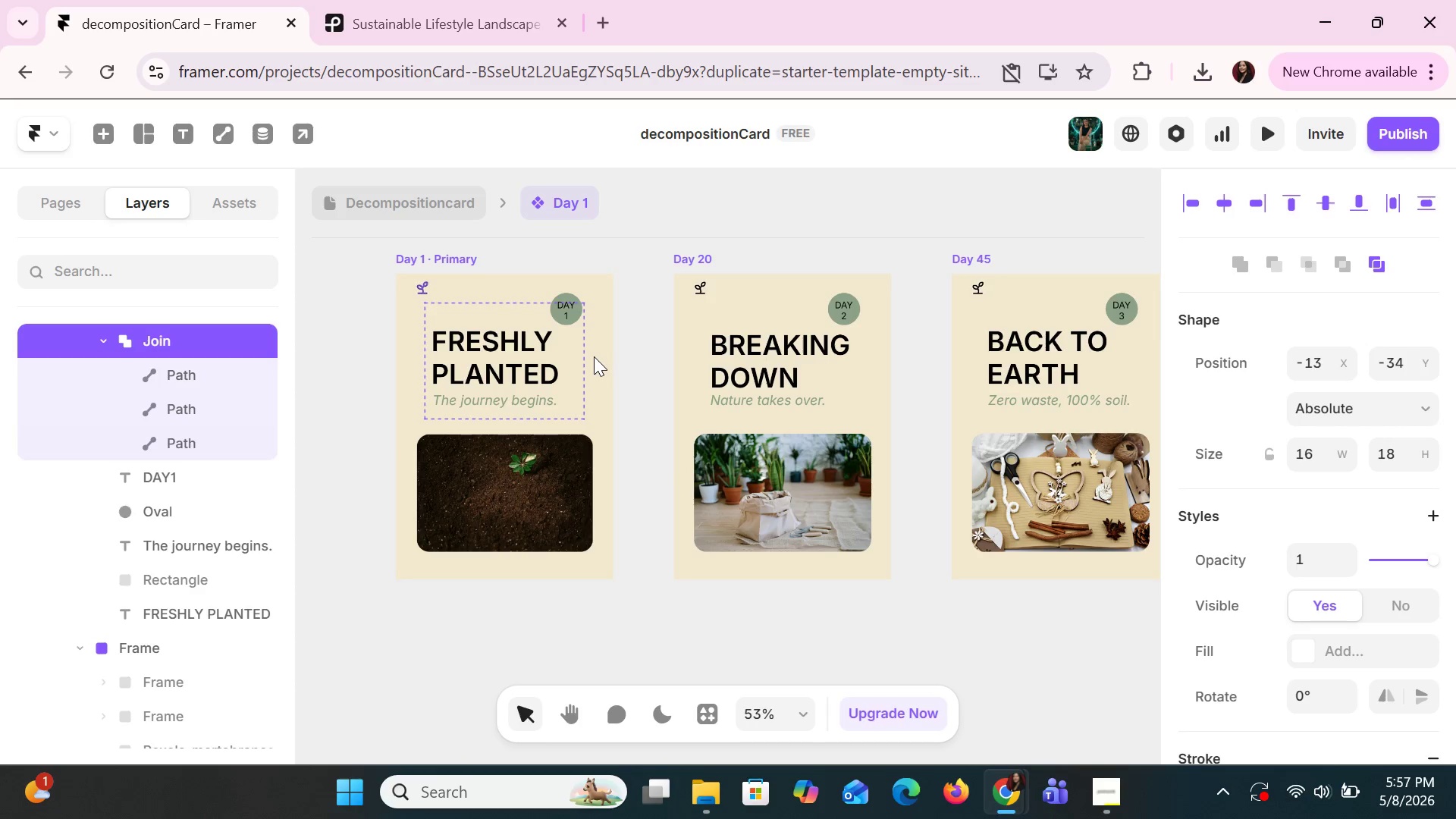 
key(ArrowLeft)
 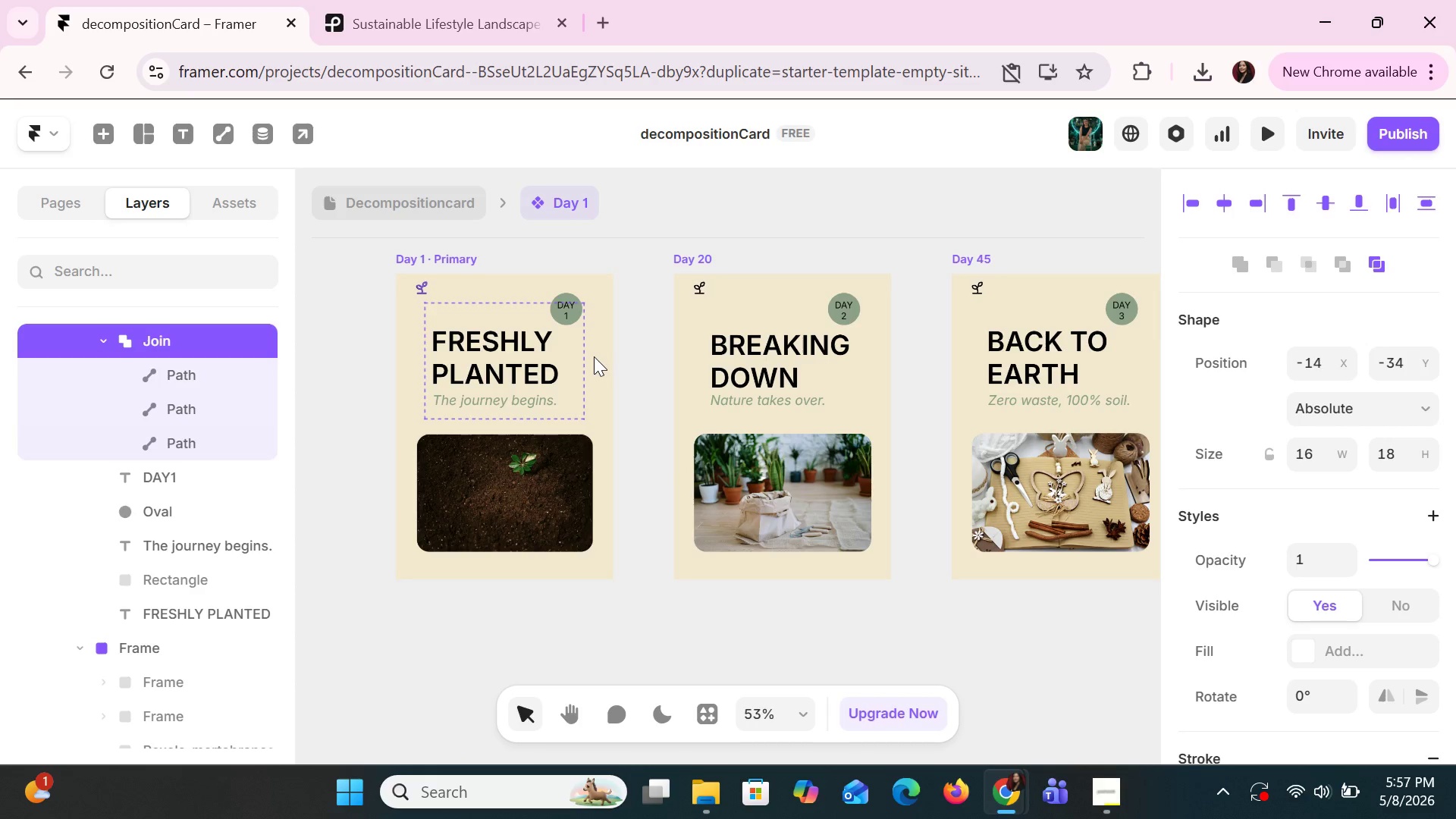 
key(ArrowLeft)
 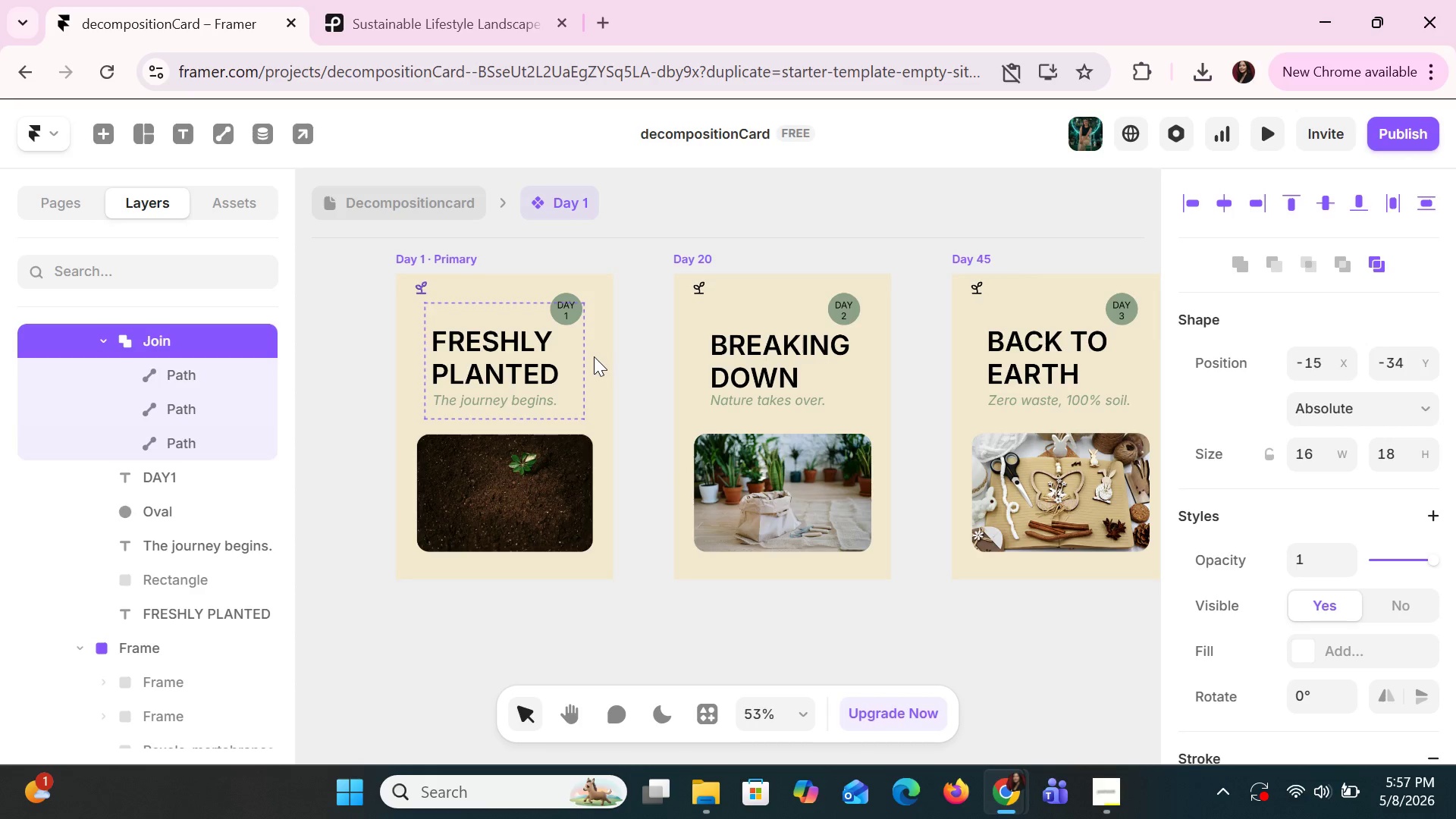 
key(ArrowLeft)
 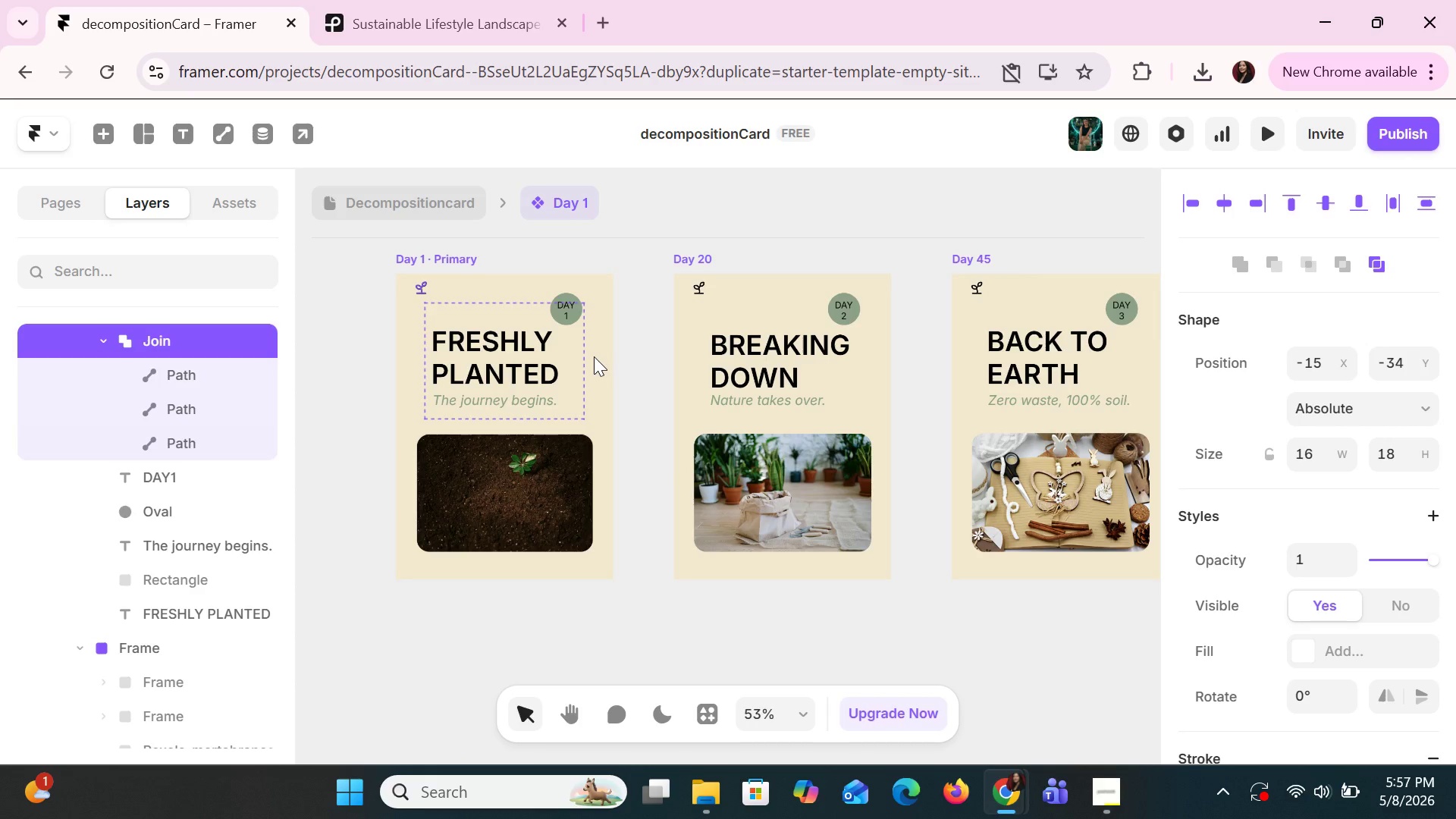 
key(ArrowUp)
 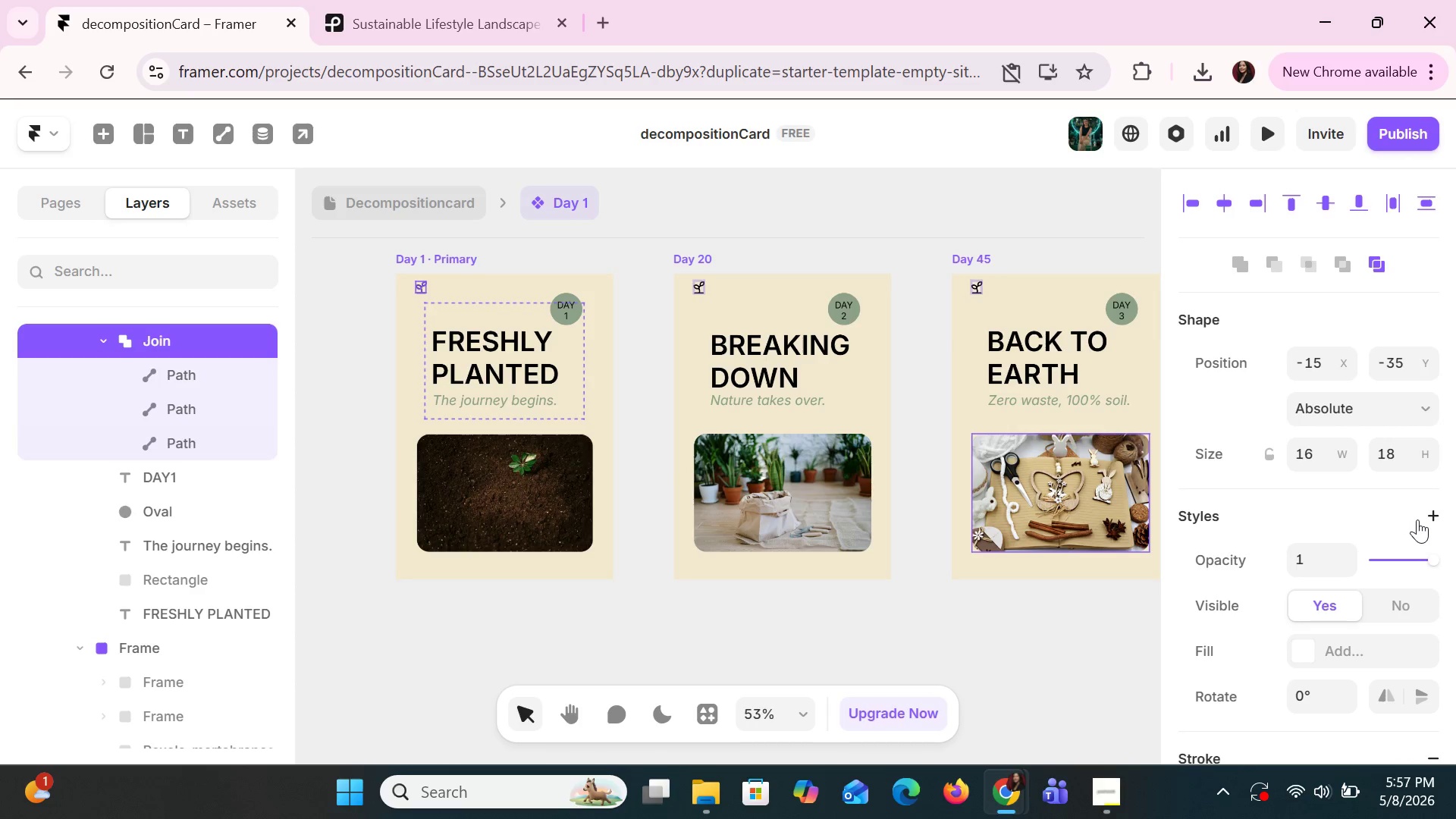 
scroll: coordinate [1332, 562], scroll_direction: down, amount: 6.0
 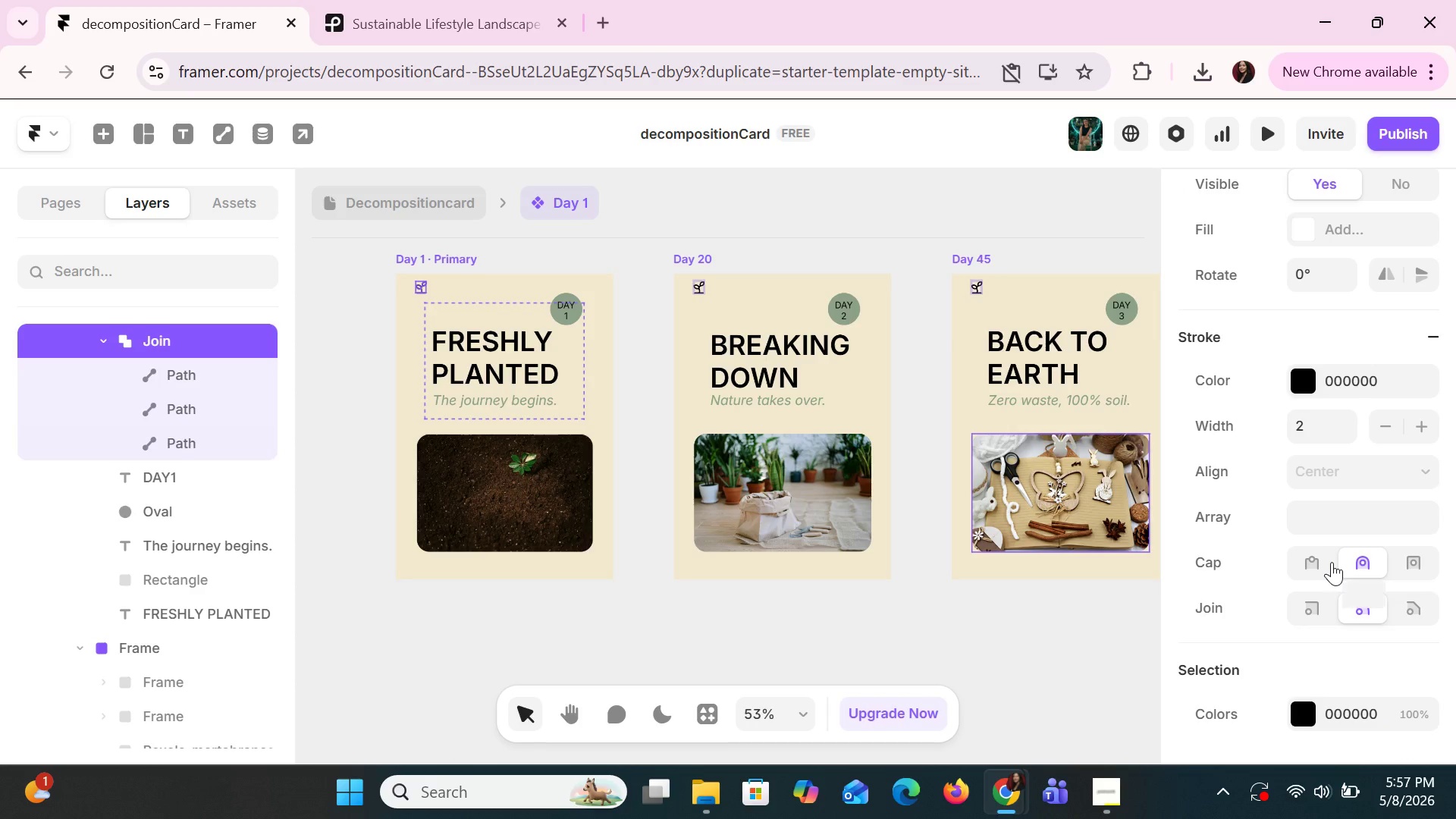 
key(Alt+AltLeft)
 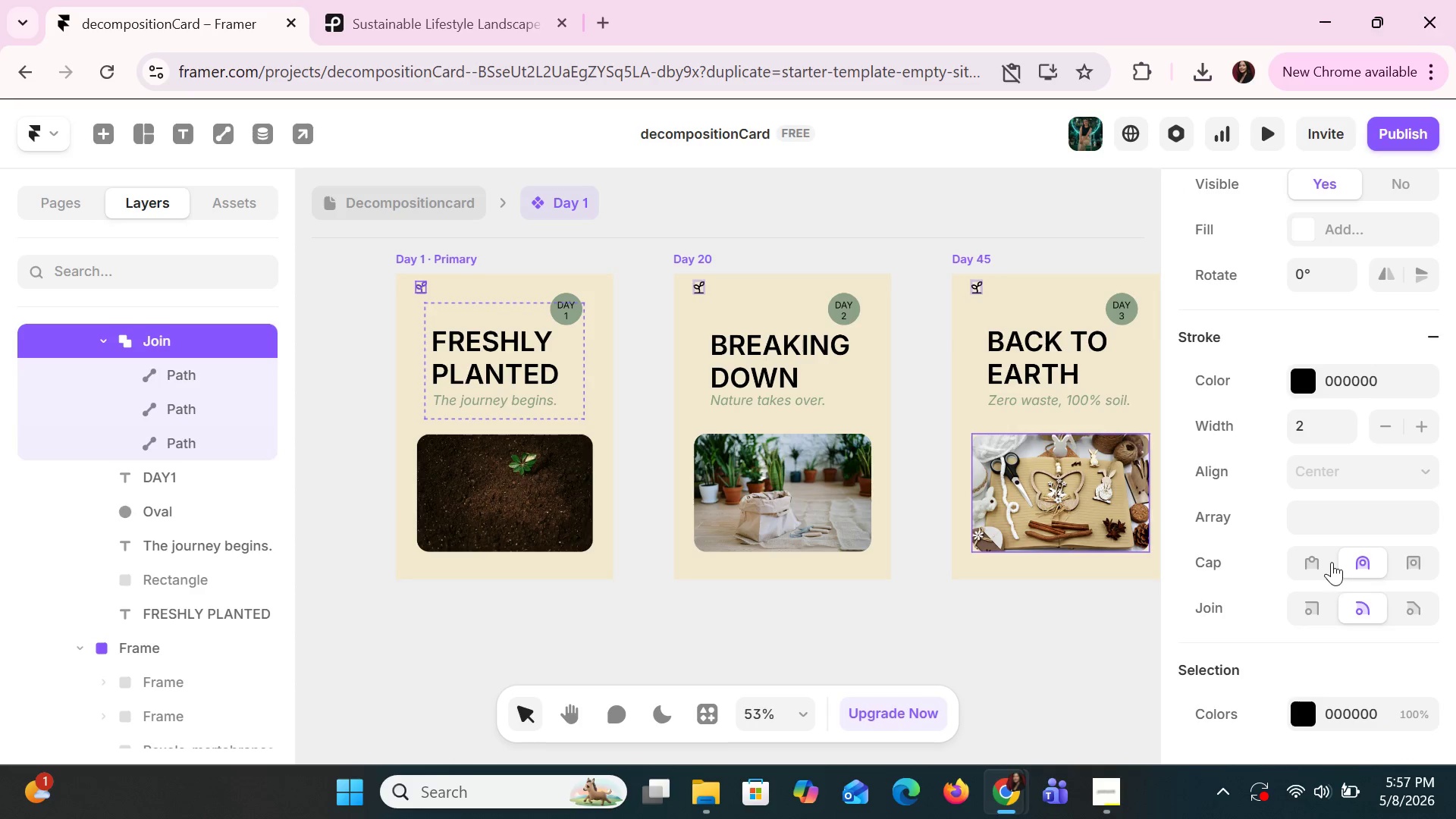 
key(Alt+Tab)